 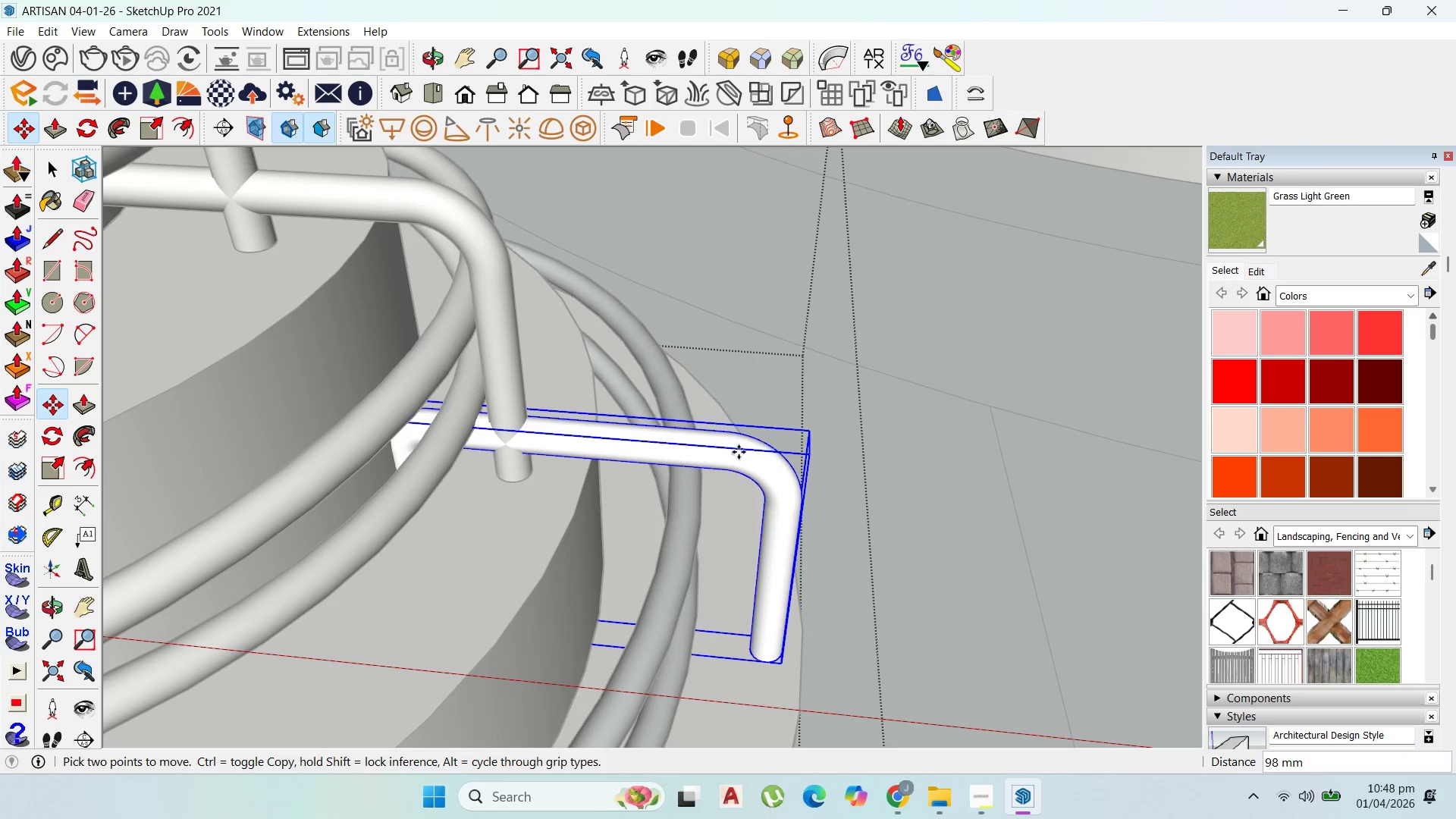 
scroll: coordinate [633, 302], scroll_direction: down, amount: 11.0
 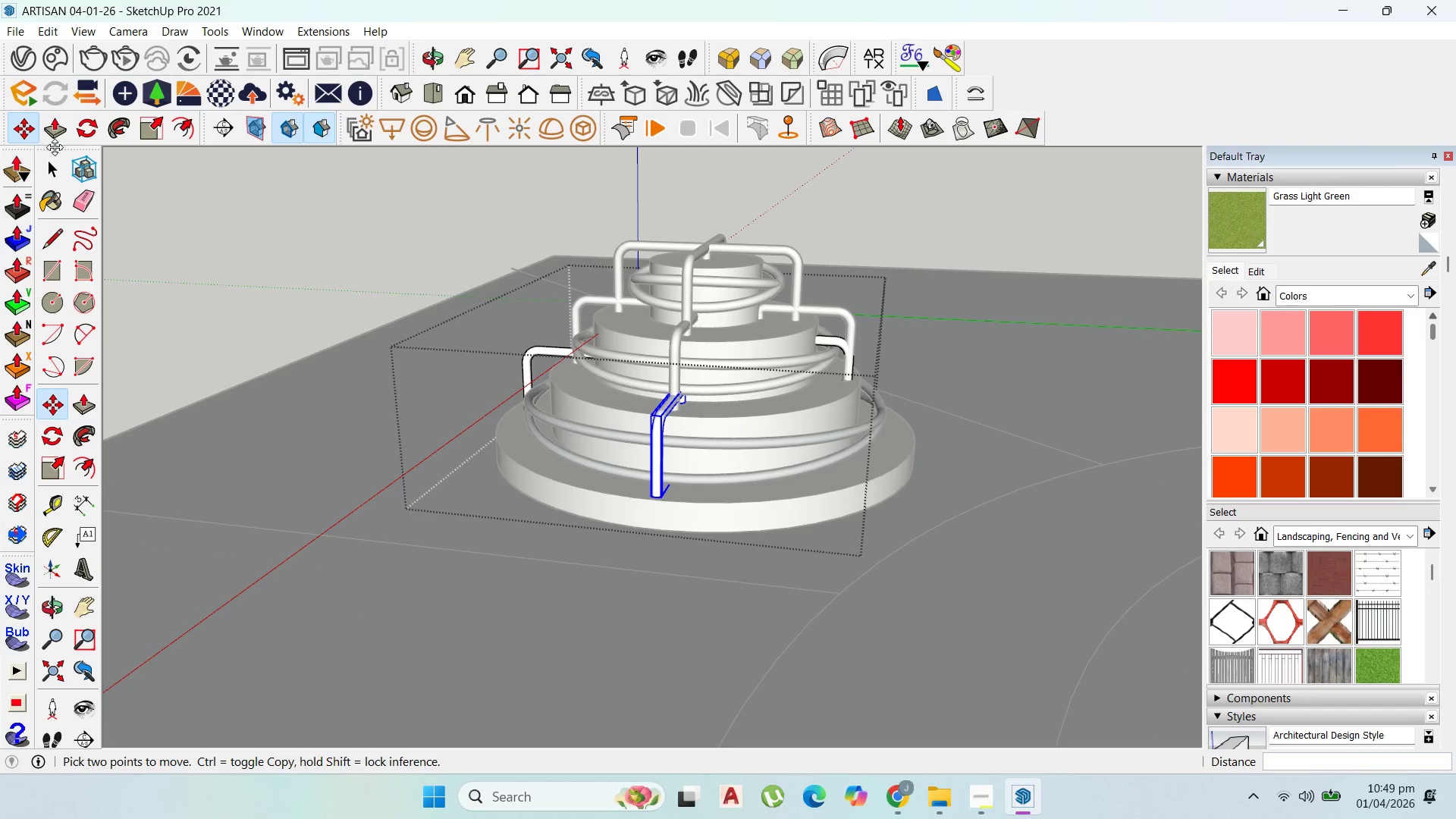 
left_click([47, 165])
 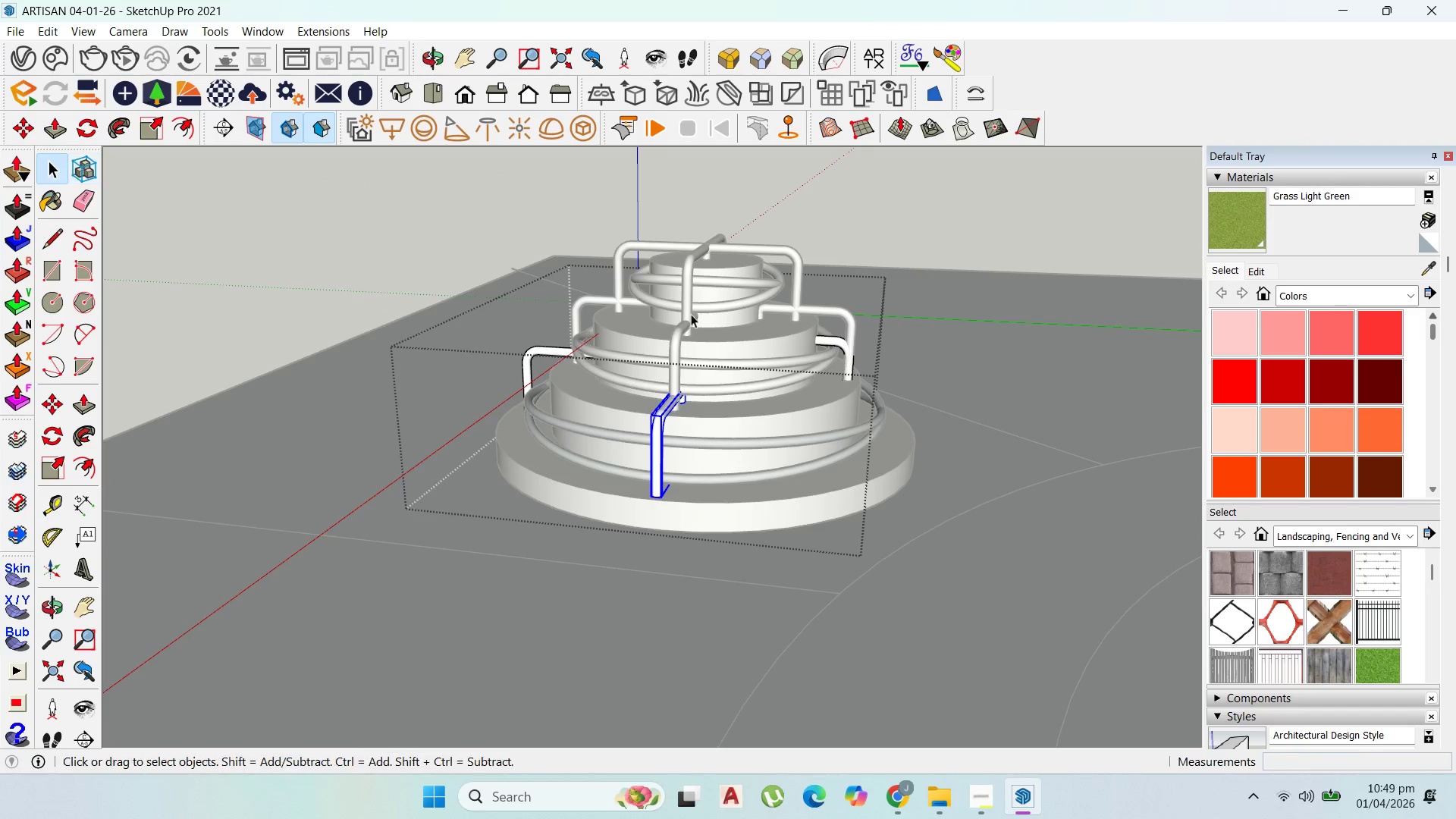 
scroll: coordinate [947, 350], scroll_direction: up, amount: 6.0
 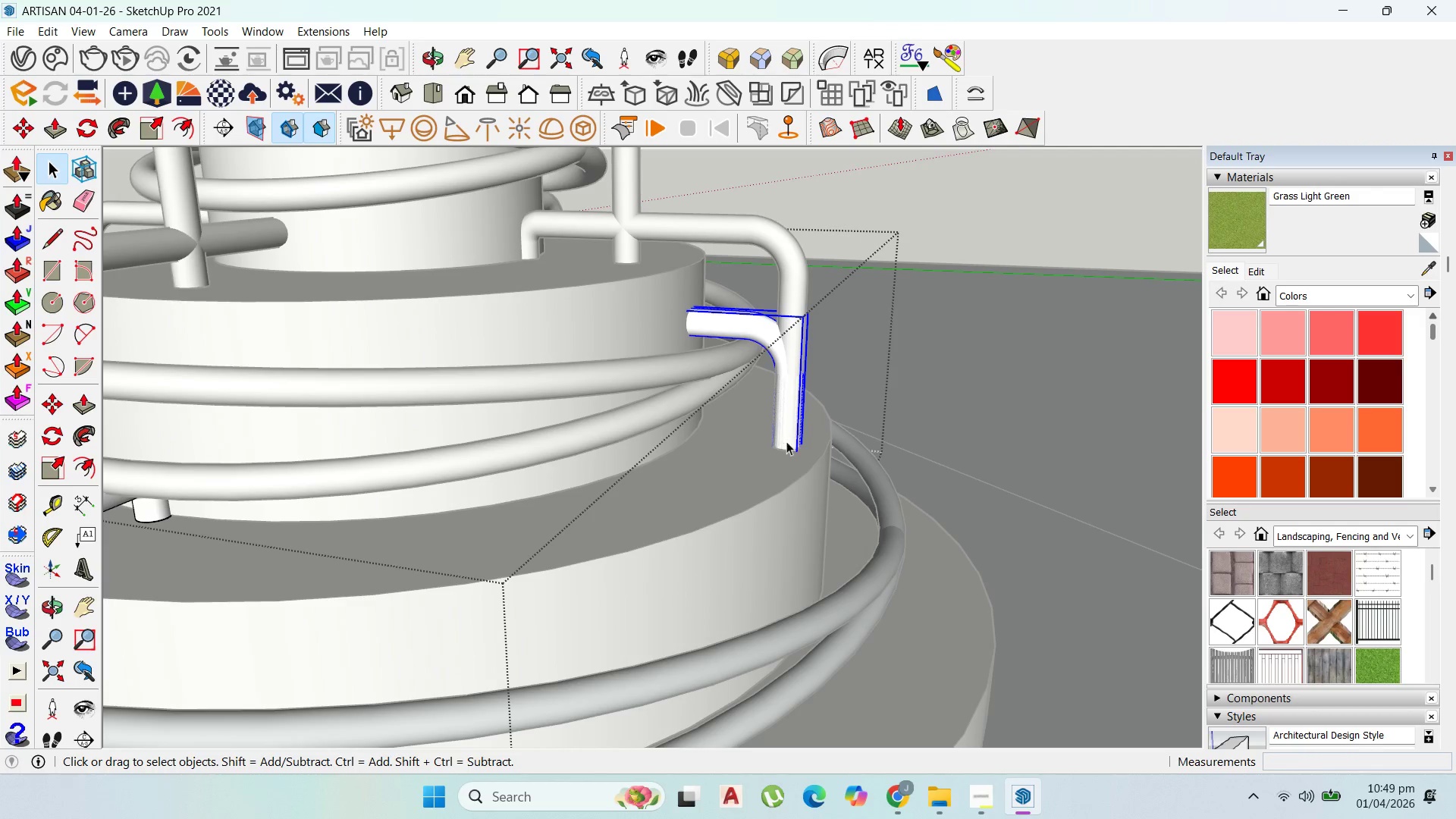 
key(M)
 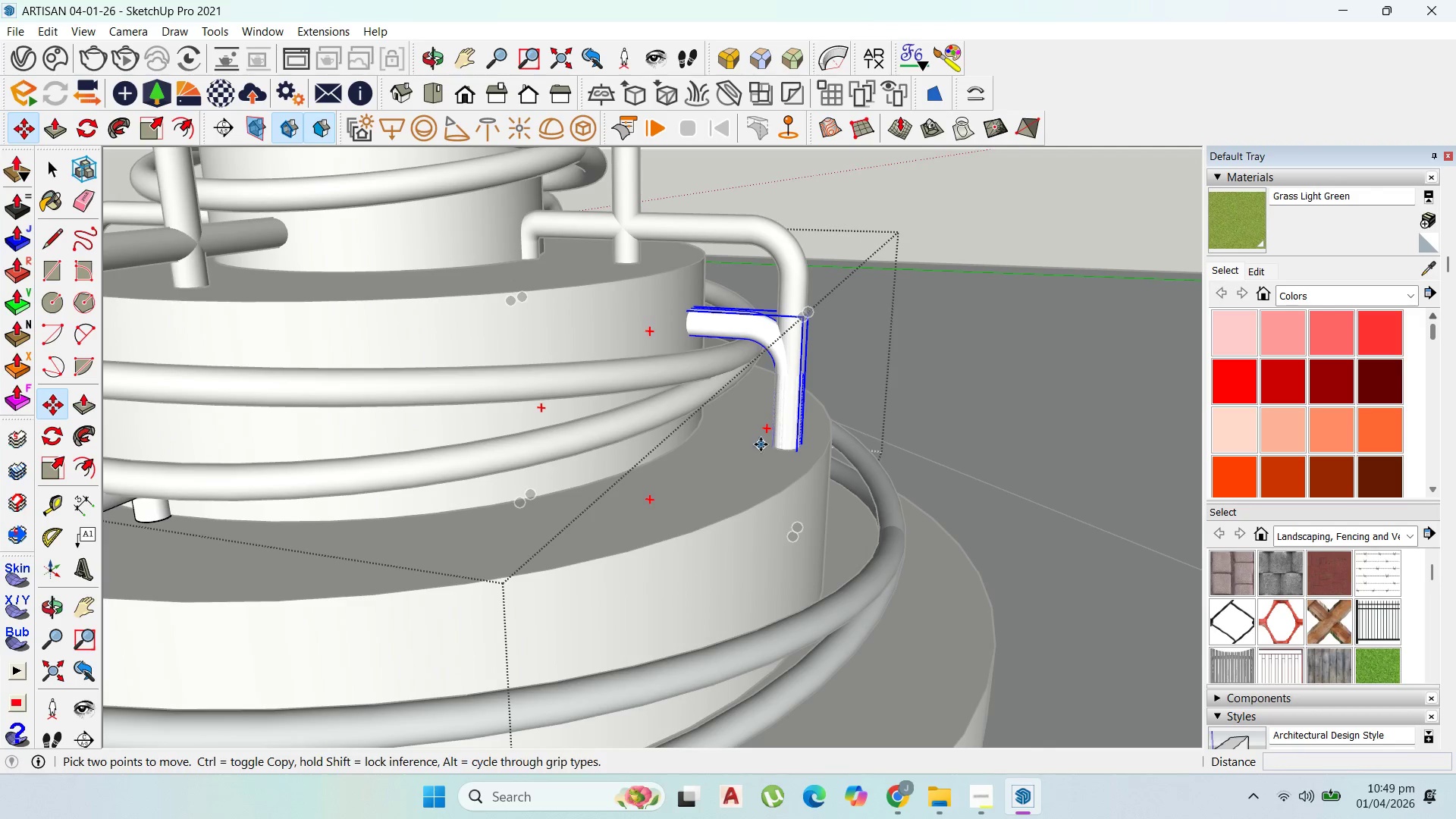 
left_click_drag(start_coordinate=[761, 444], to_coordinate=[769, 445])
 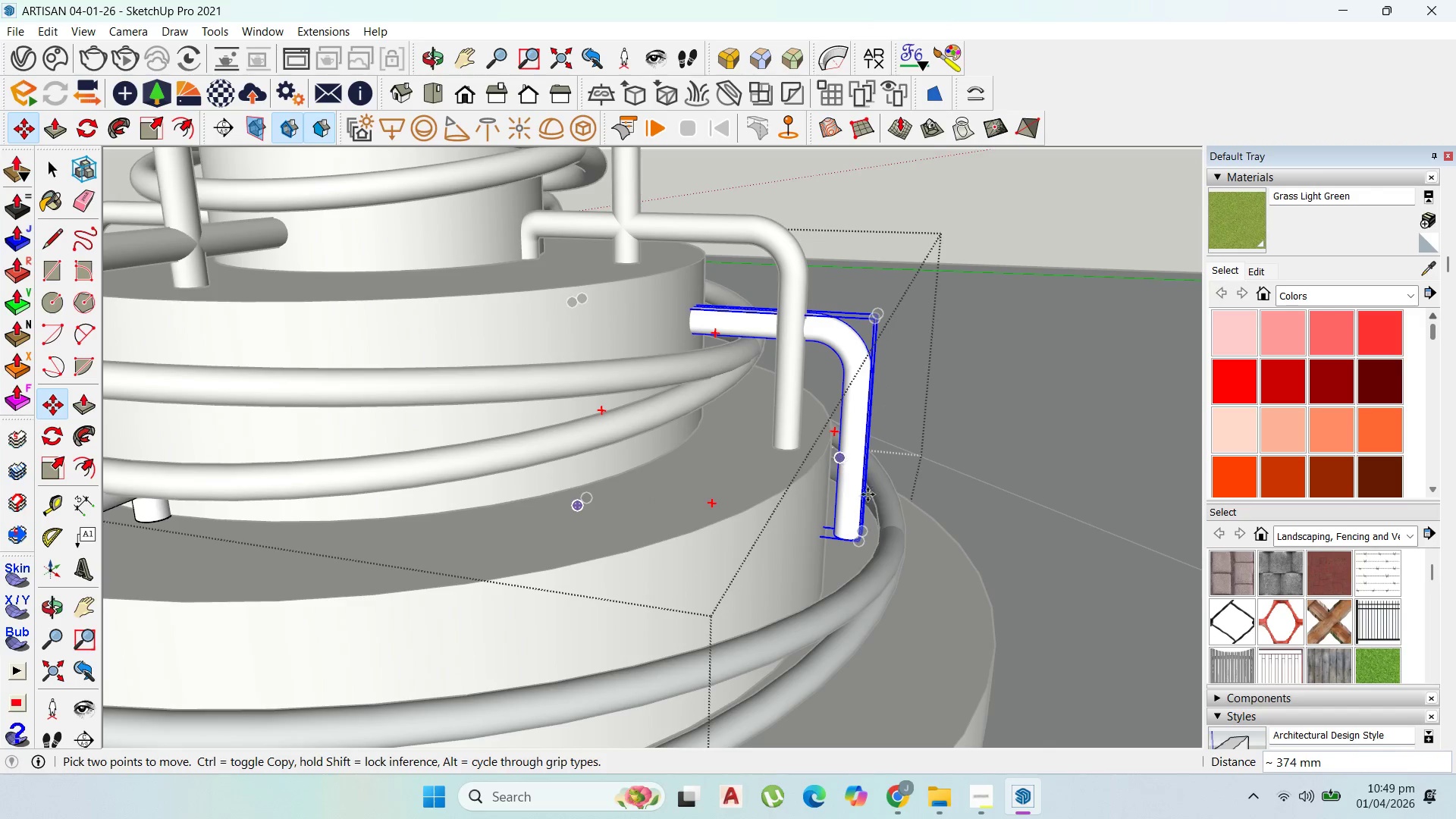 
left_click([855, 541])
 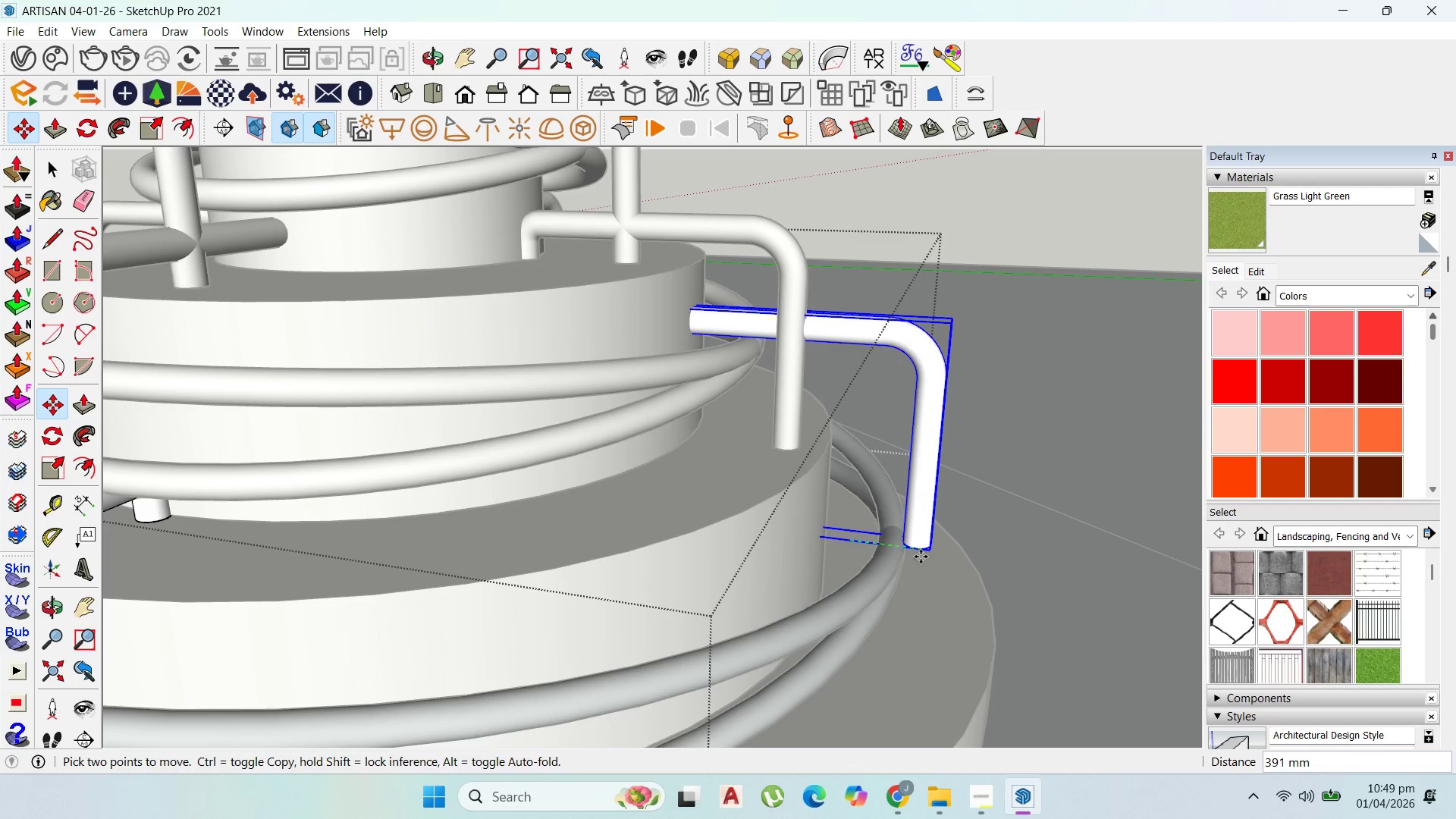 
hold_key(key=ShiftLeft, duration=1.26)
left_click([941, 603])
 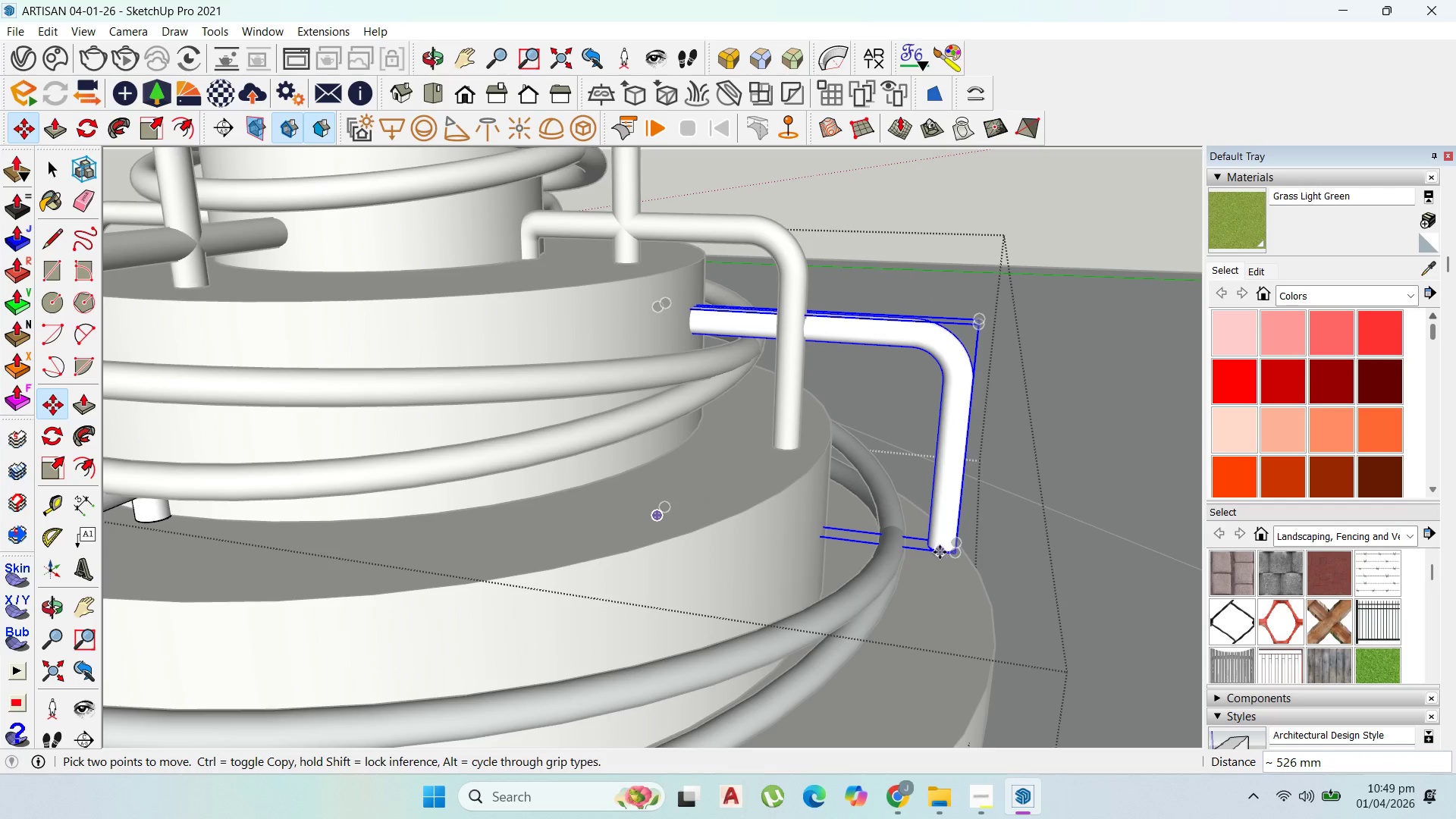 
left_click([940, 552])
 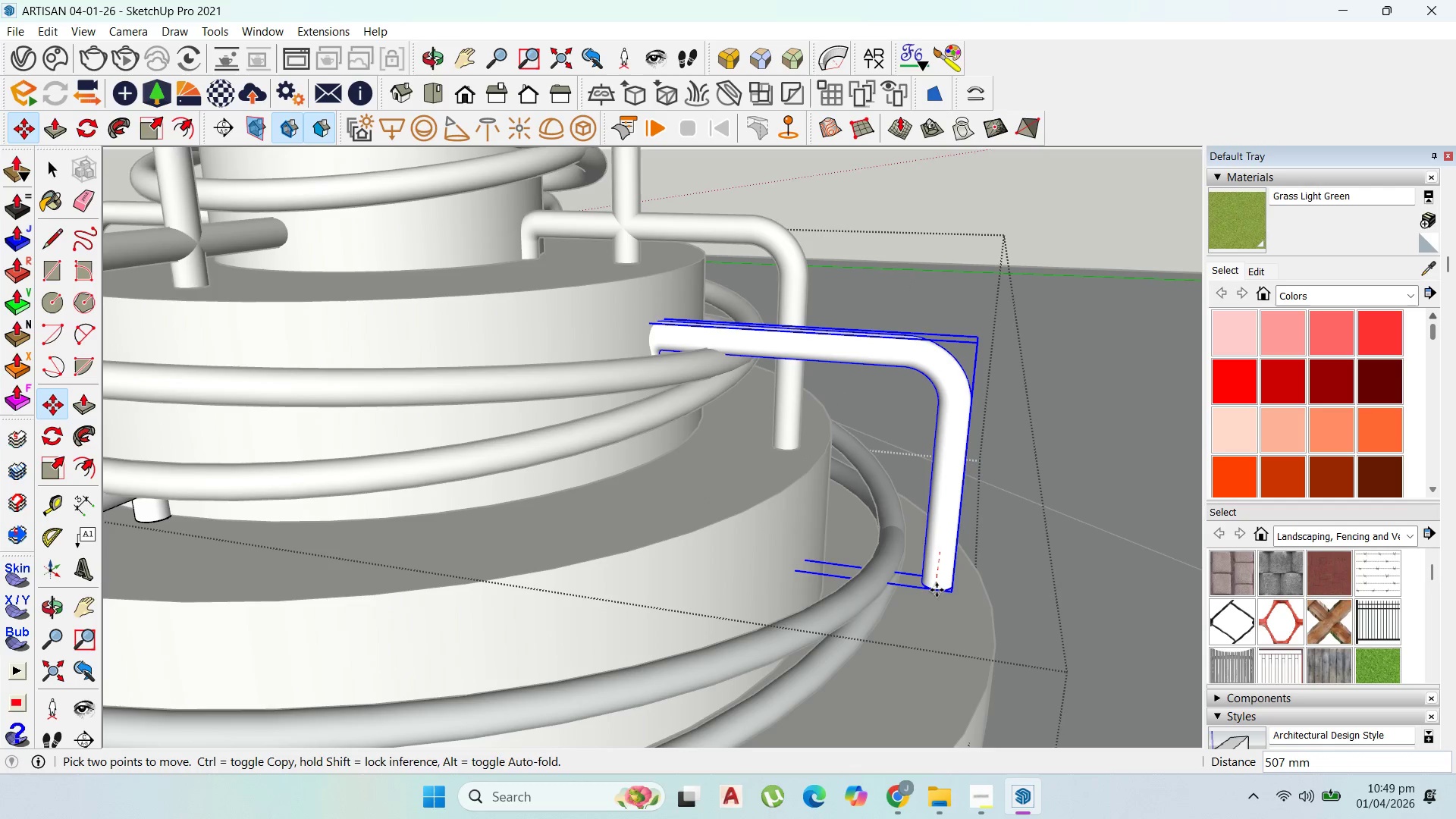 
key(ArrowUp)
 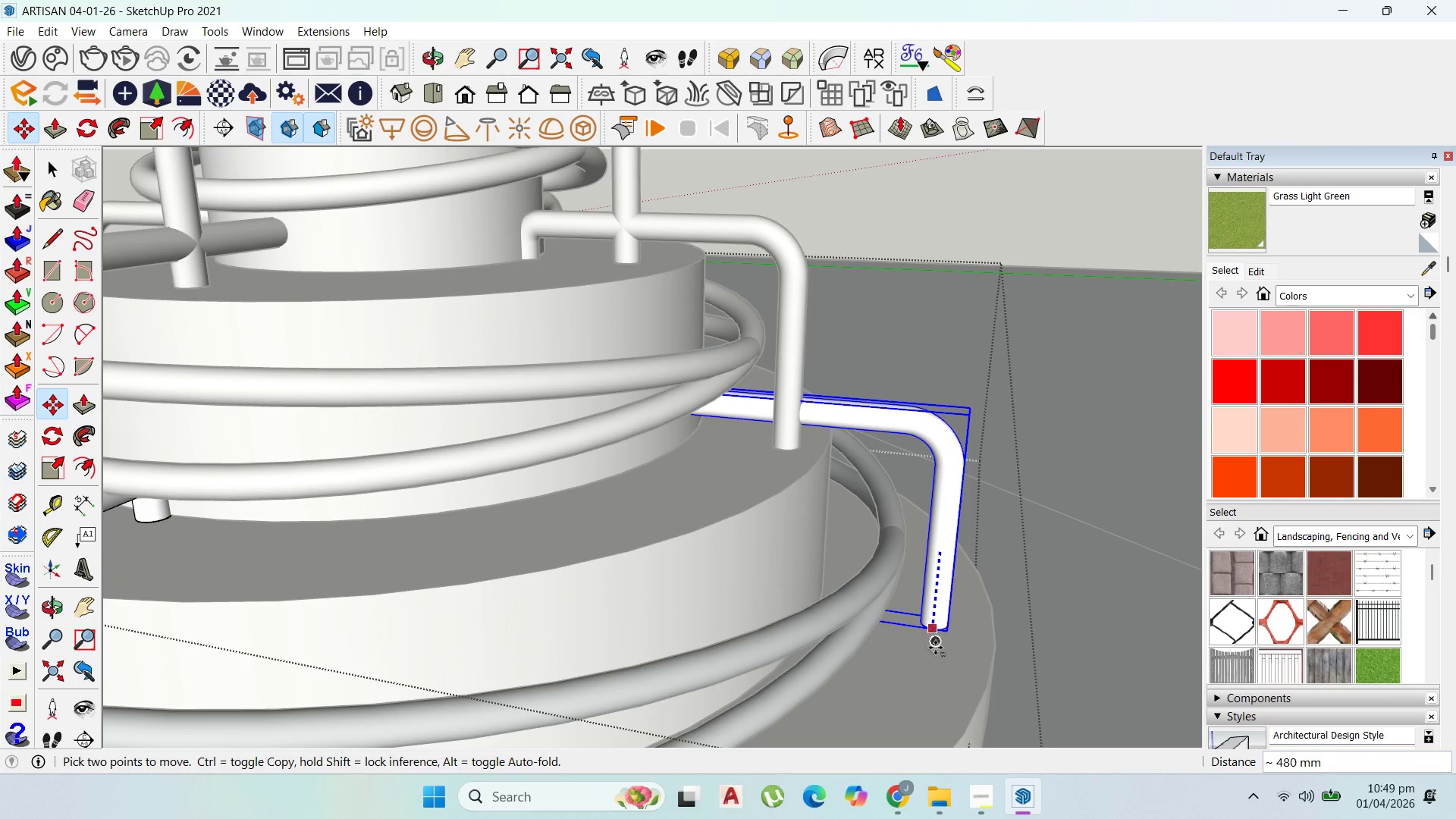 
left_click([936, 648])
 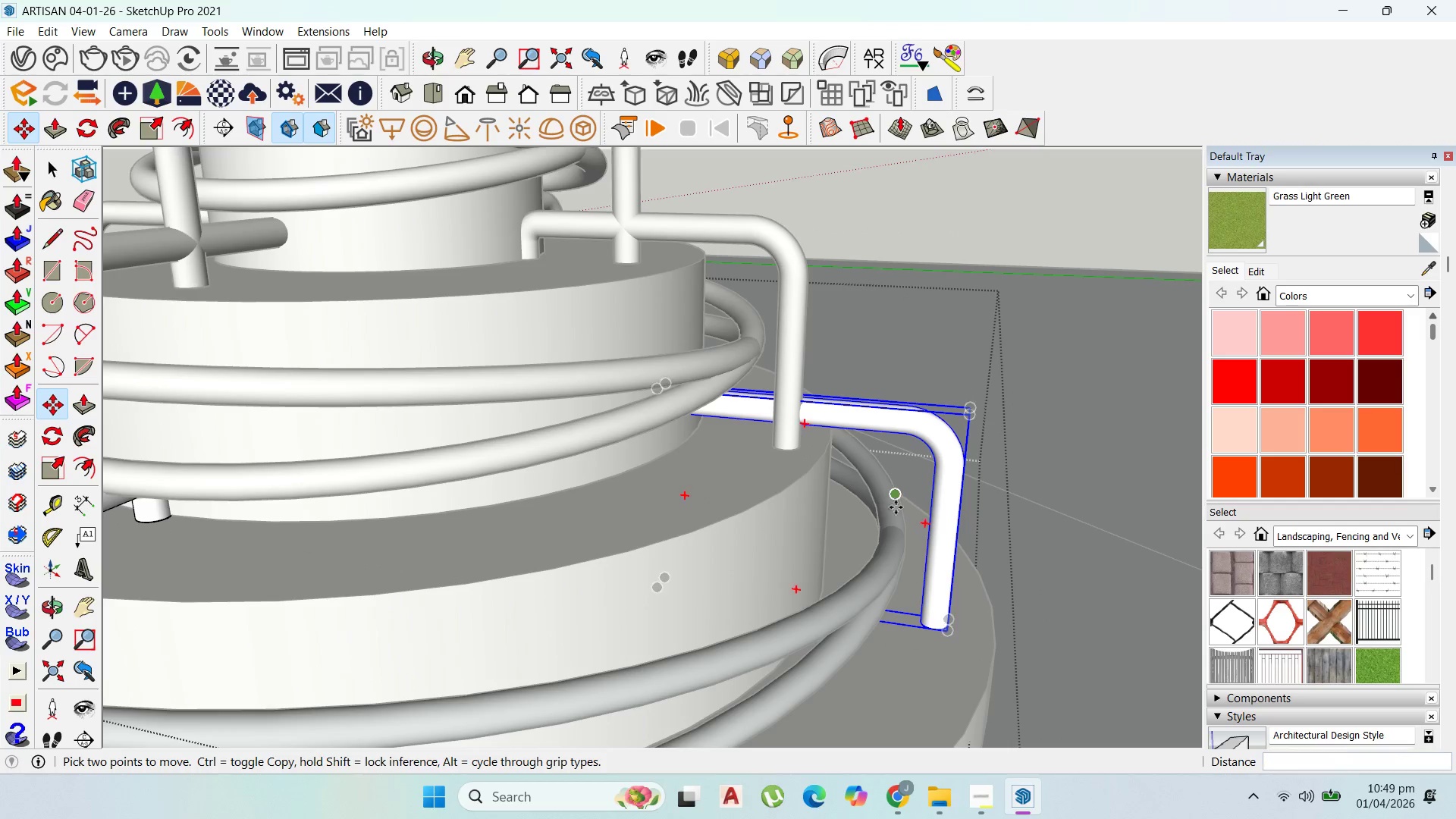 
scroll: coordinate [635, 592], scroll_direction: up, amount: 4.0
 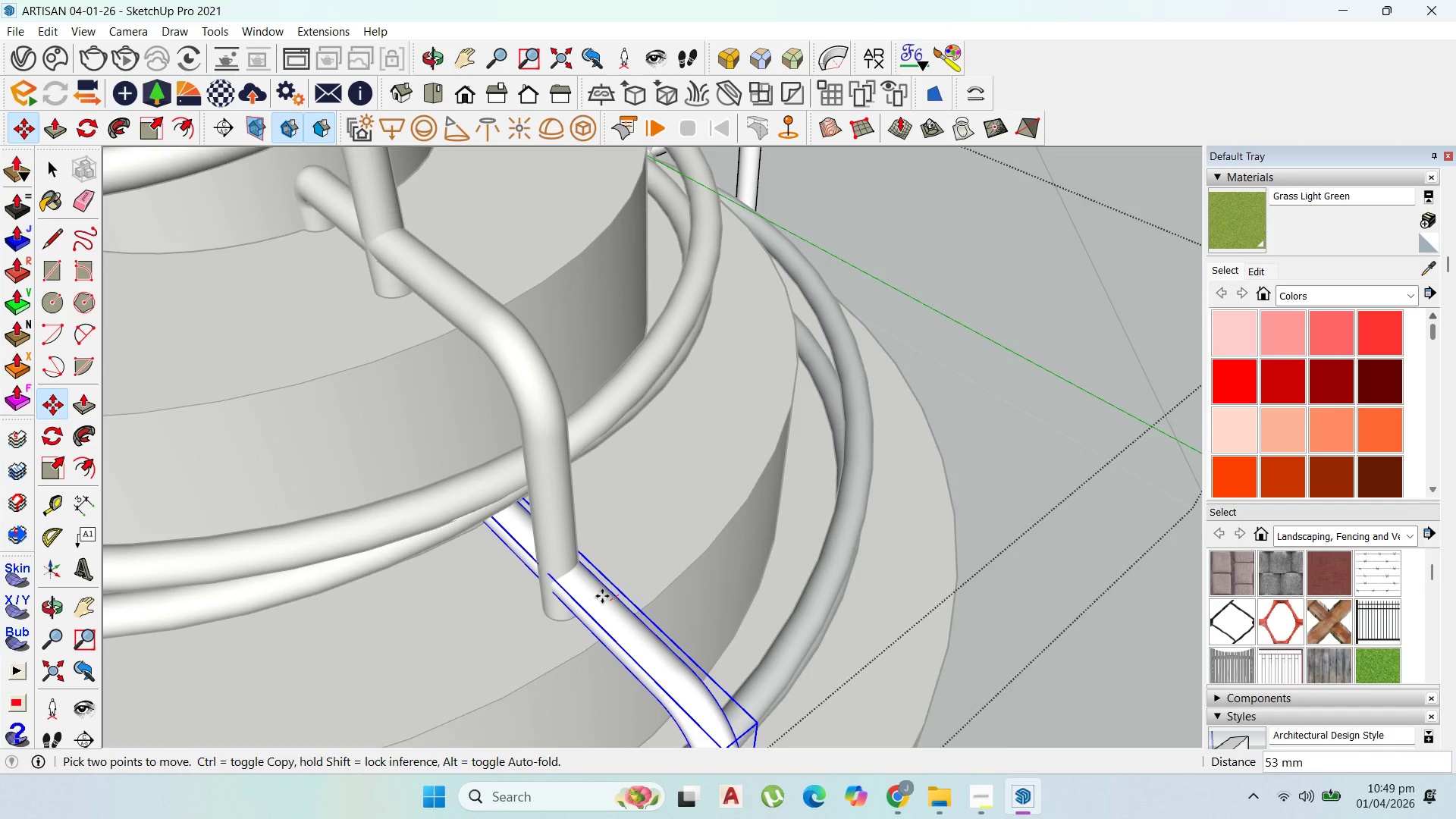 
left_click([602, 596])
 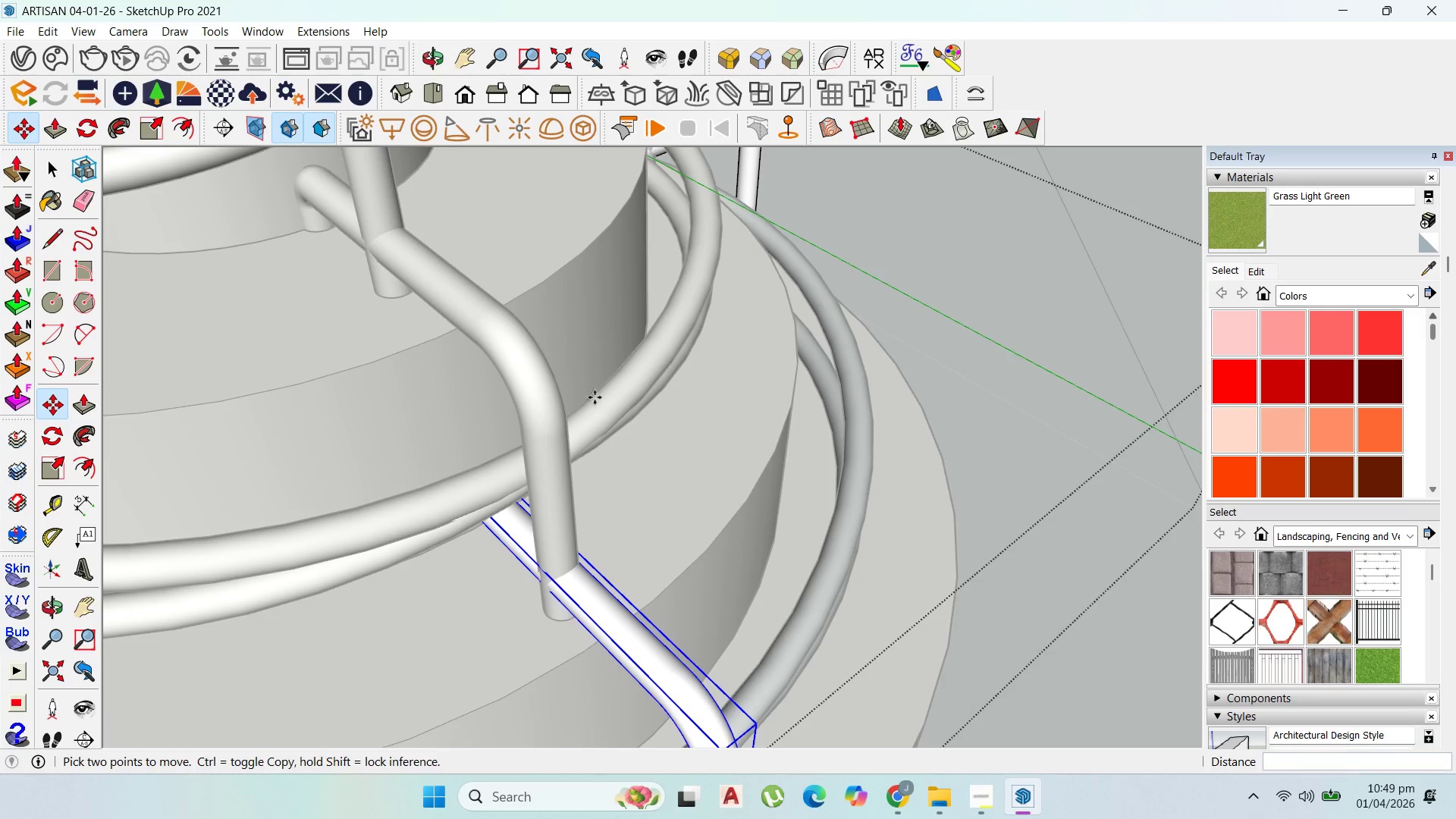 
scroll: coordinate [592, 405], scroll_direction: down, amount: 5.0
 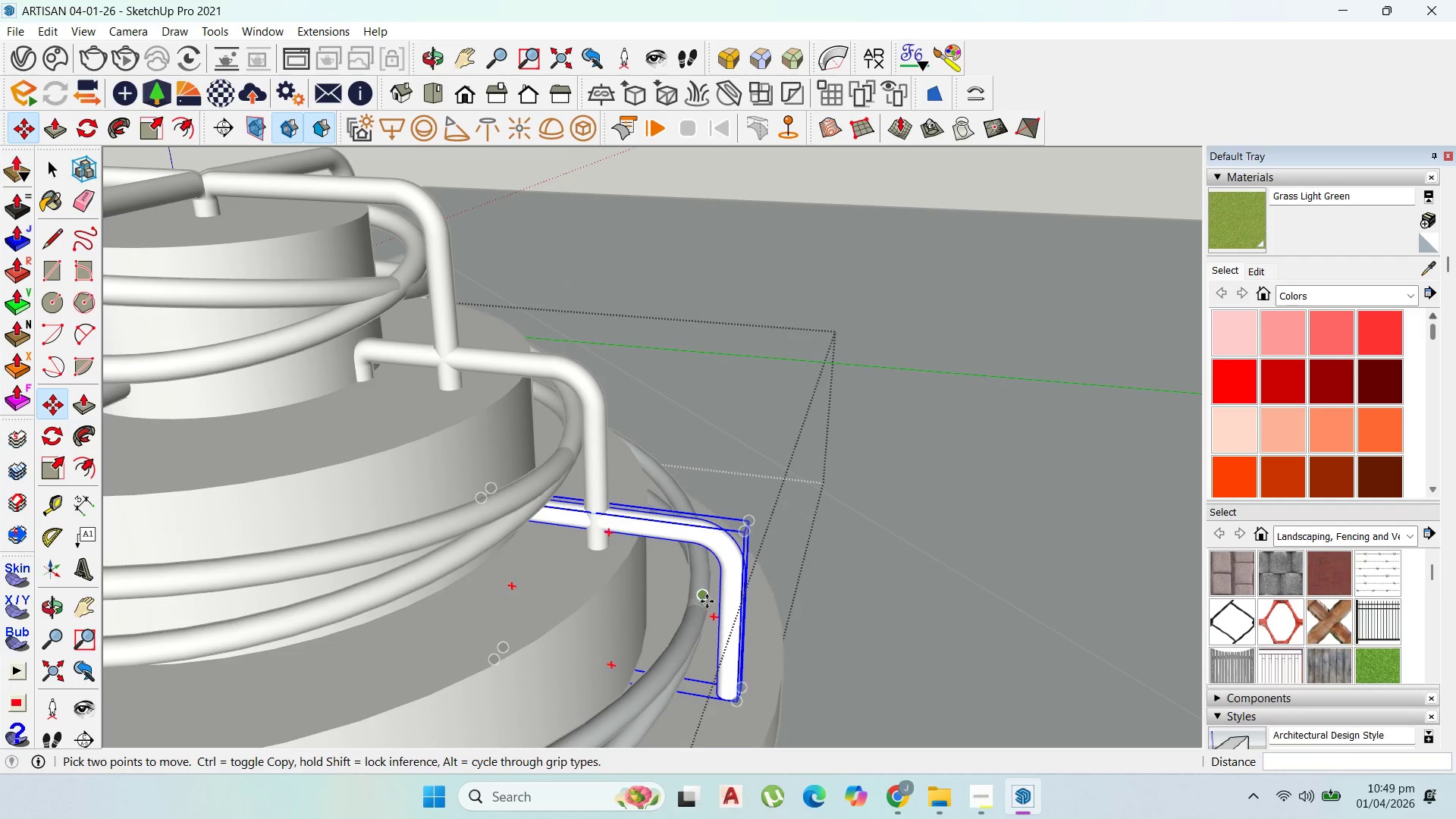 
left_click([728, 607])
 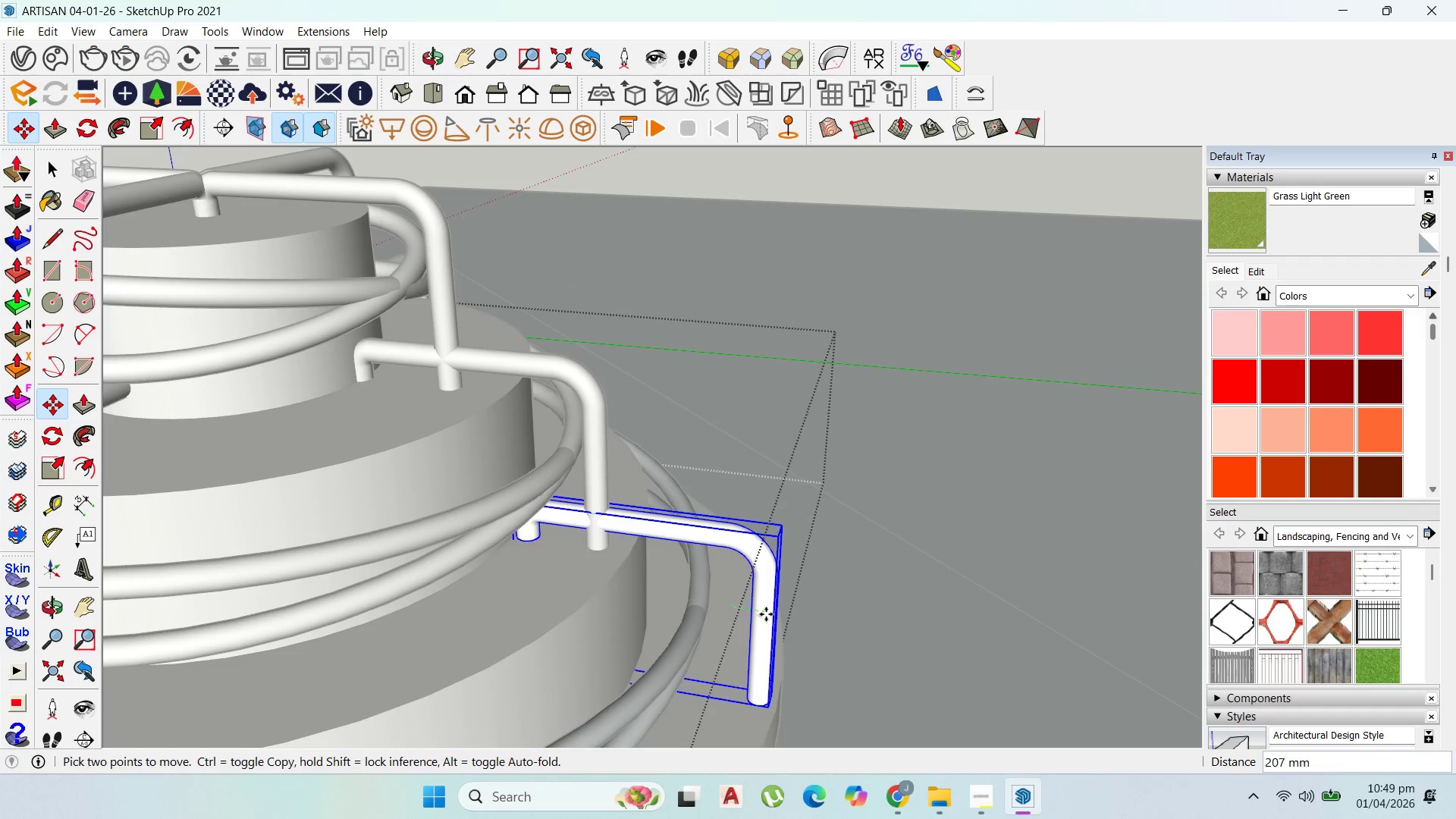 
left_click([767, 614])
 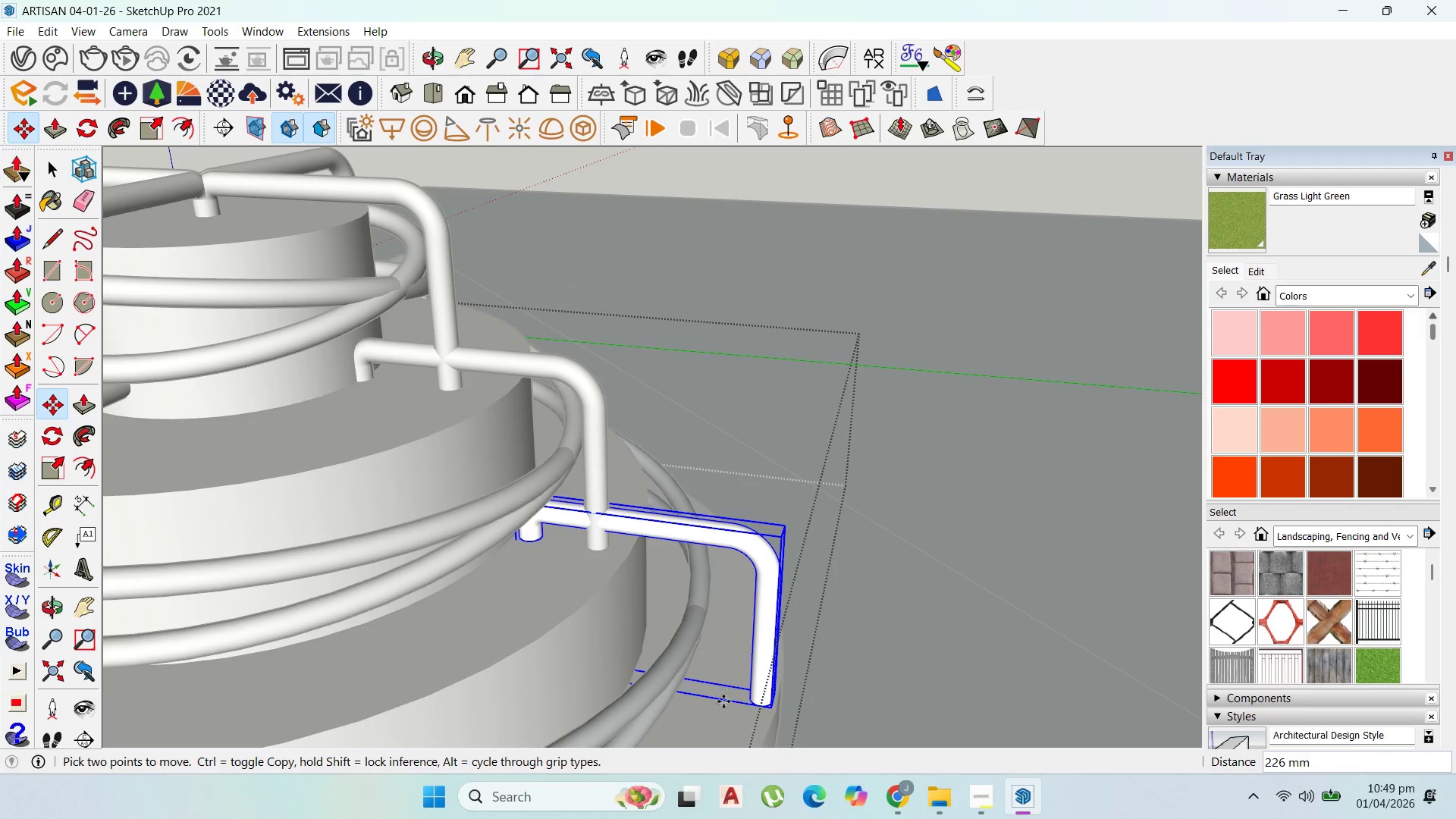 
scroll: coordinate [723, 701], scroll_direction: up, amount: 1.0
 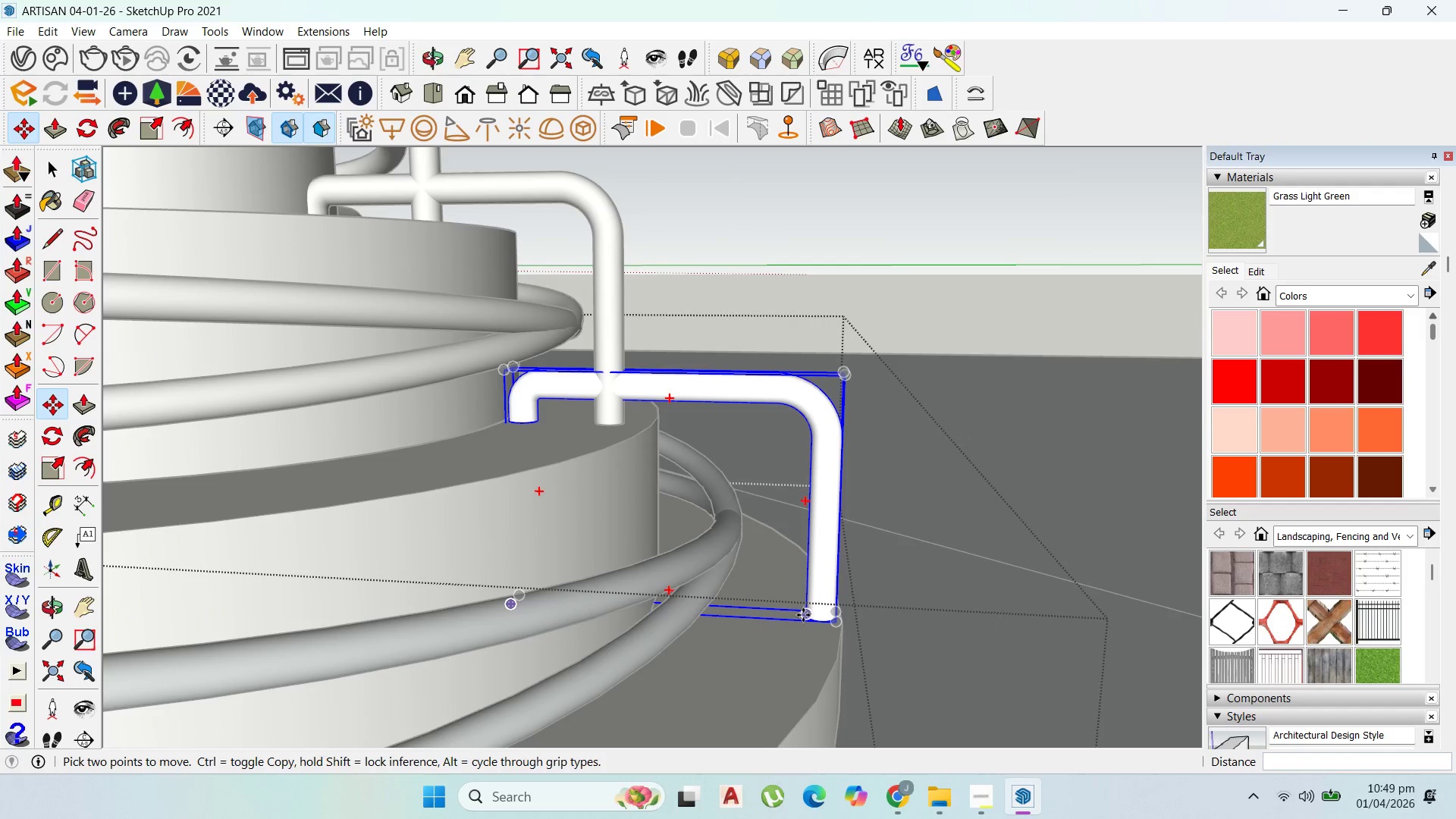 
left_click([806, 622])
 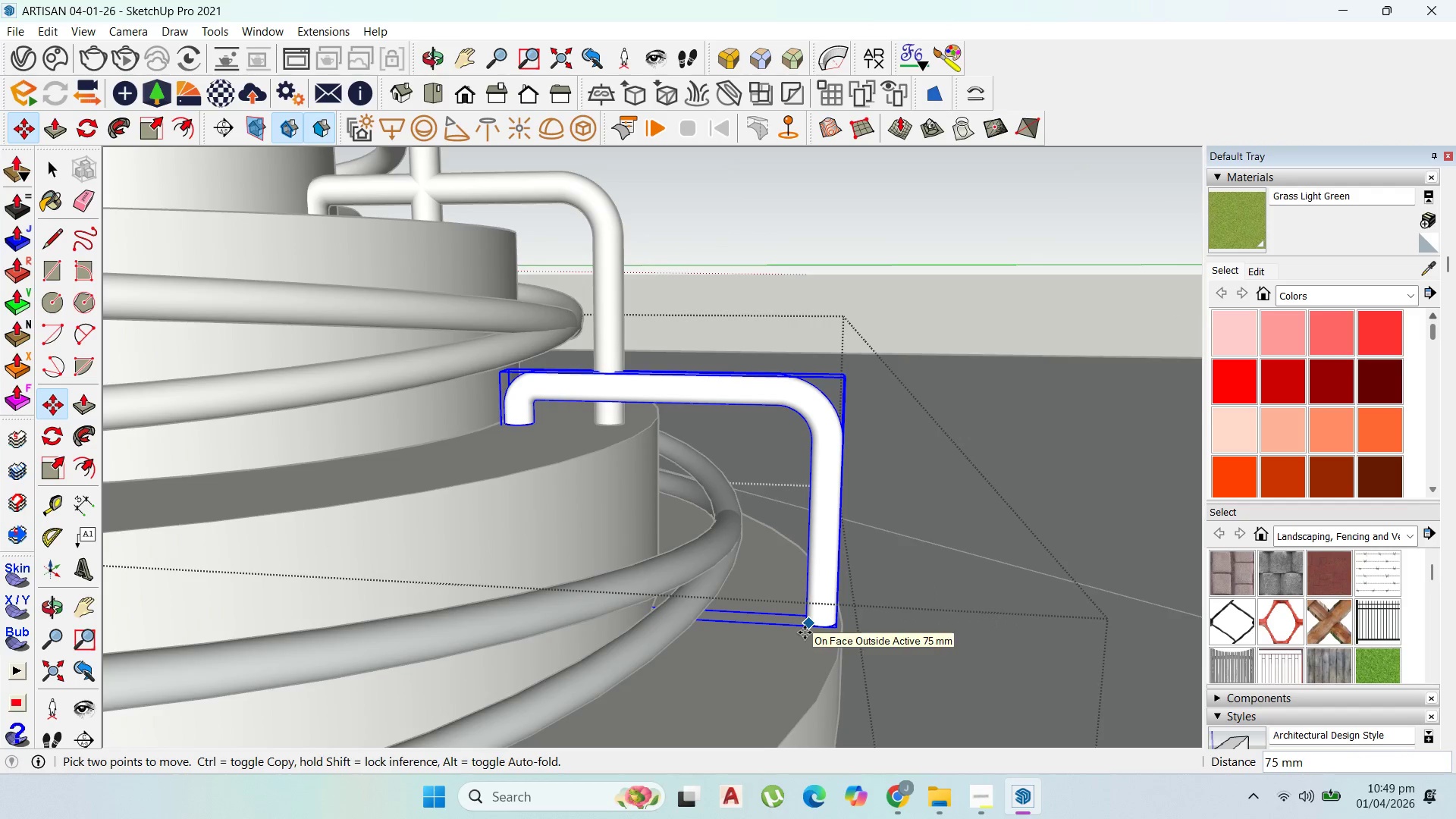 
key(Backquote)
 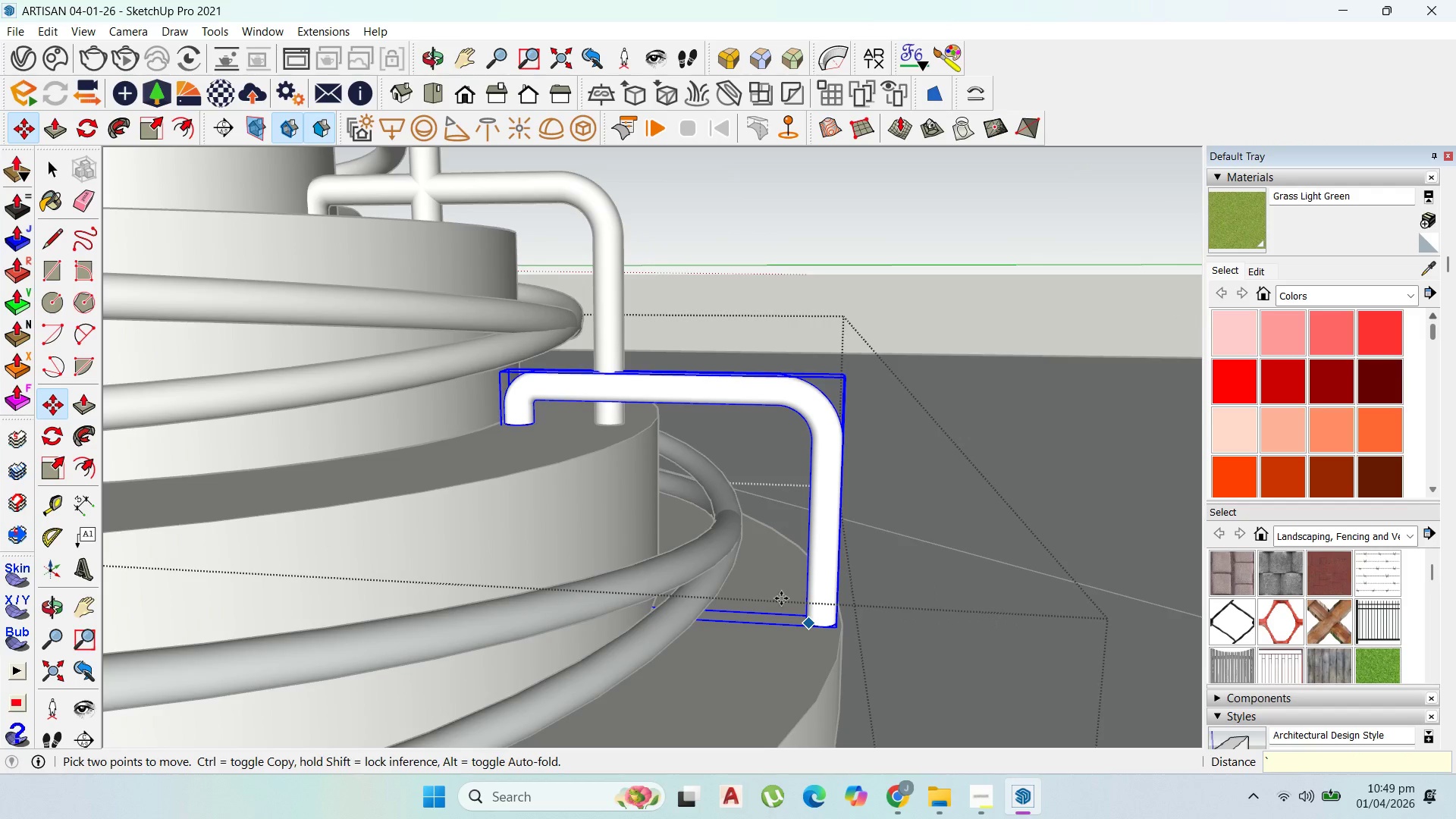 
key(Escape)
 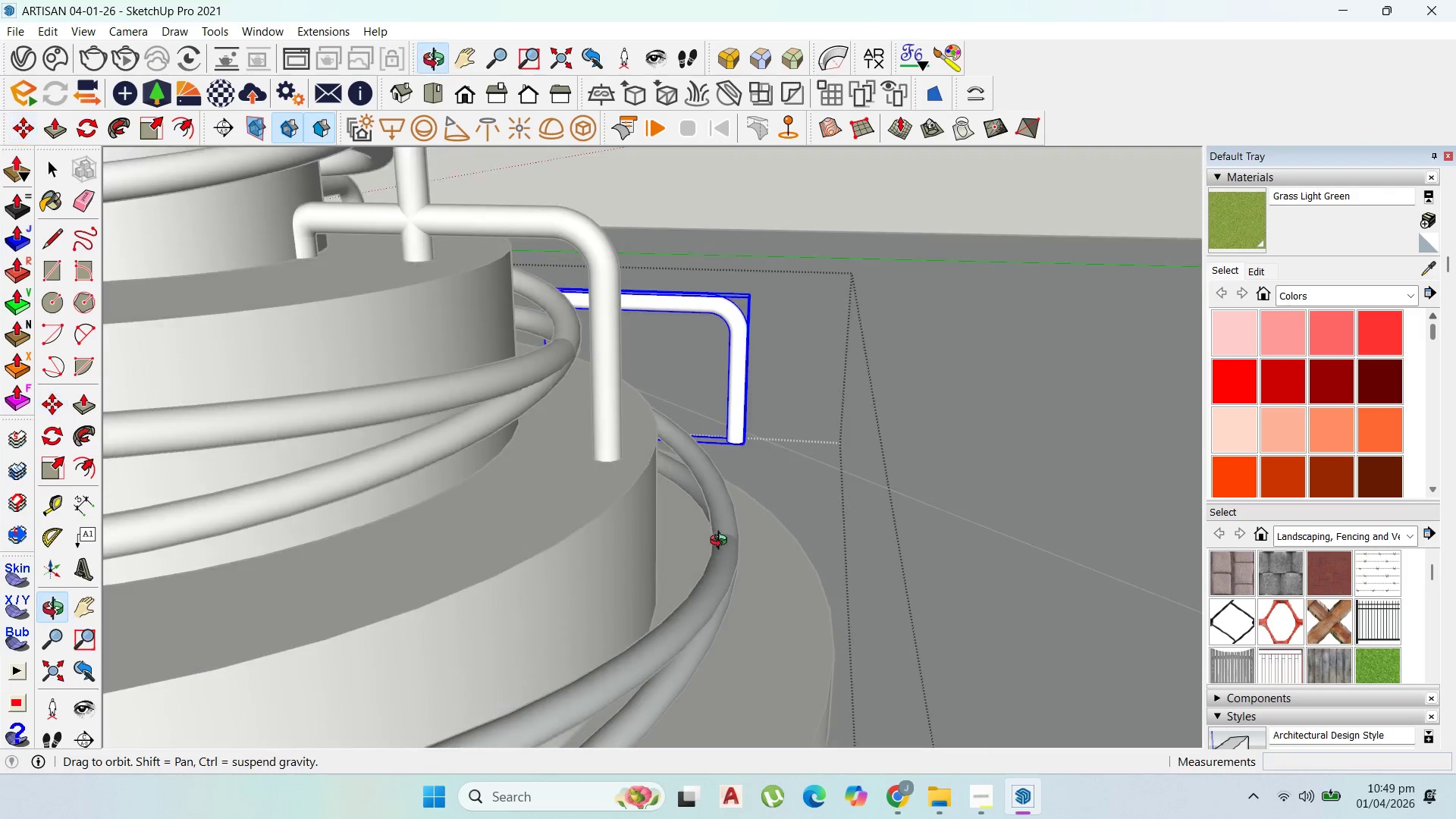 
key(Escape)
 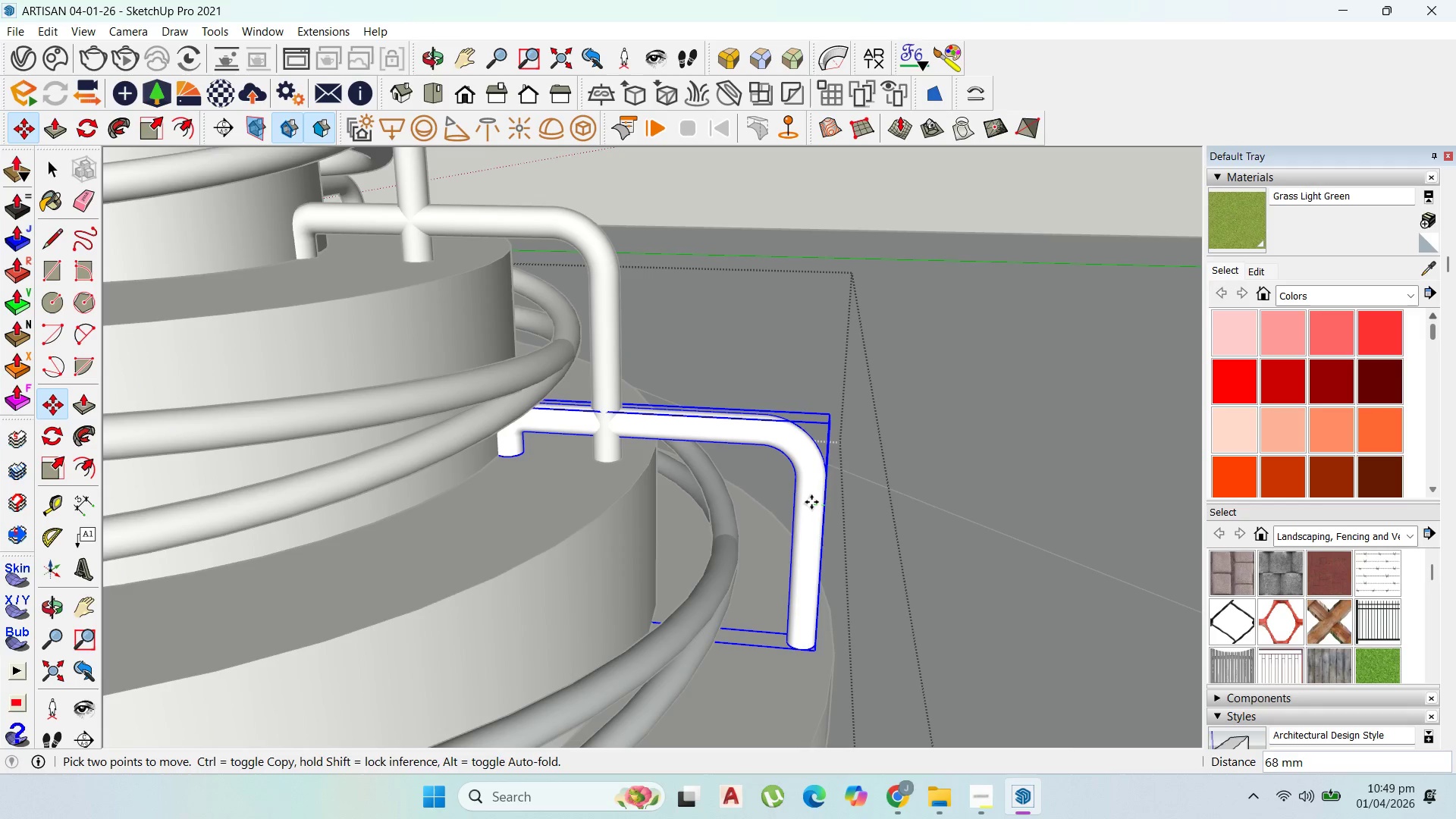 
wait(5.14)
 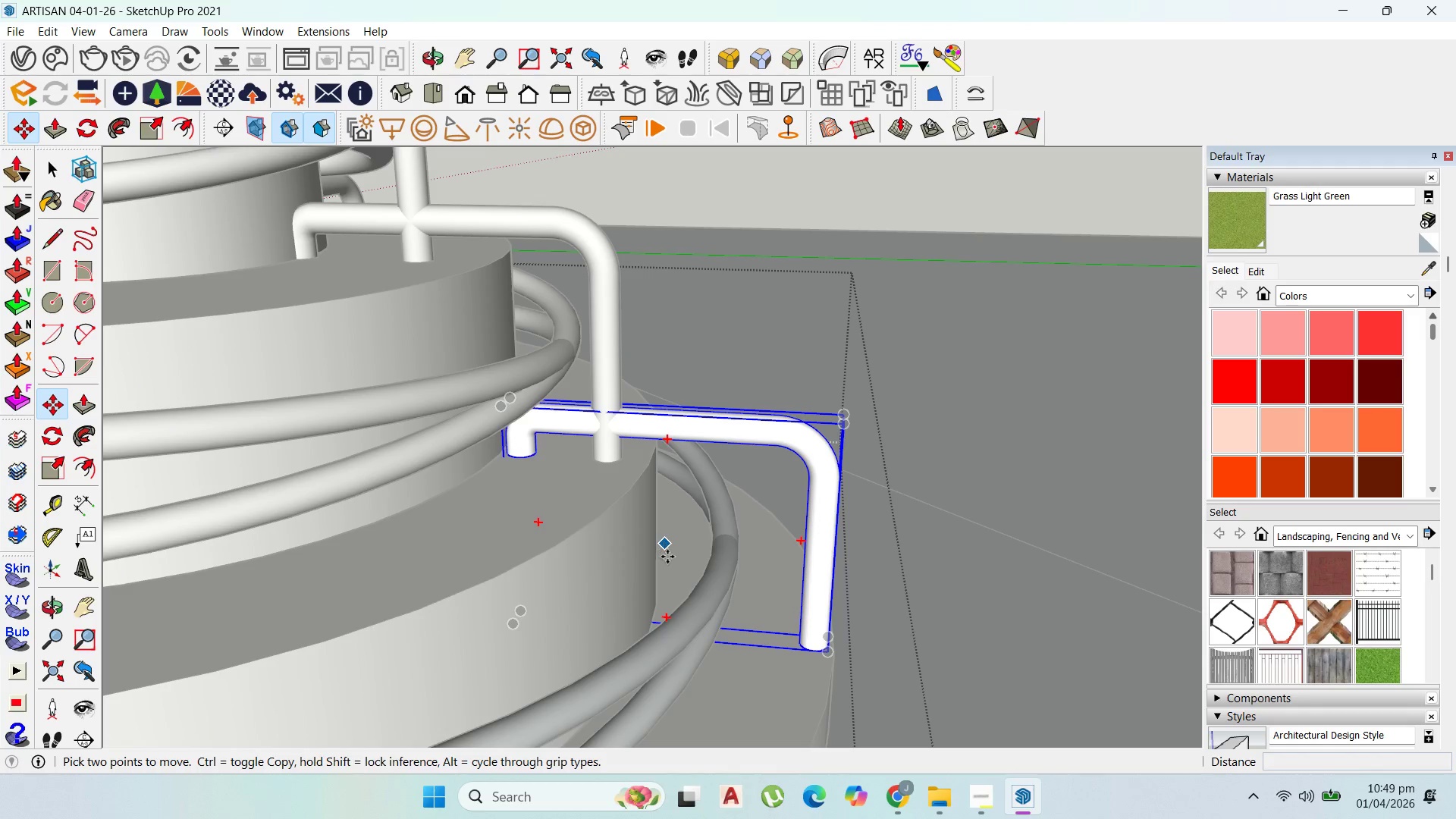 
scroll: coordinate [927, 354], scroll_direction: down, amount: 8.0
 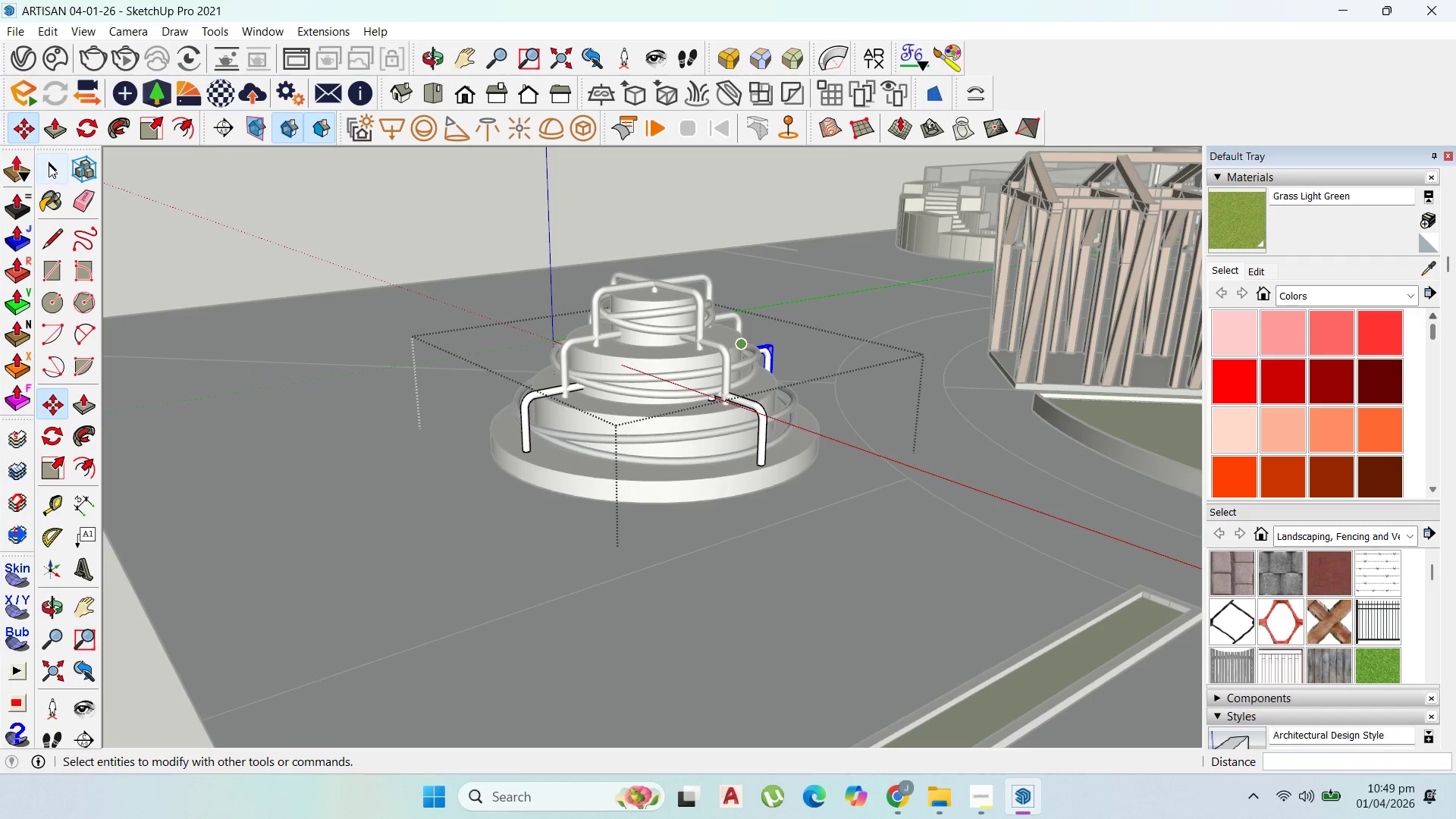 
left_click([449, 199])
 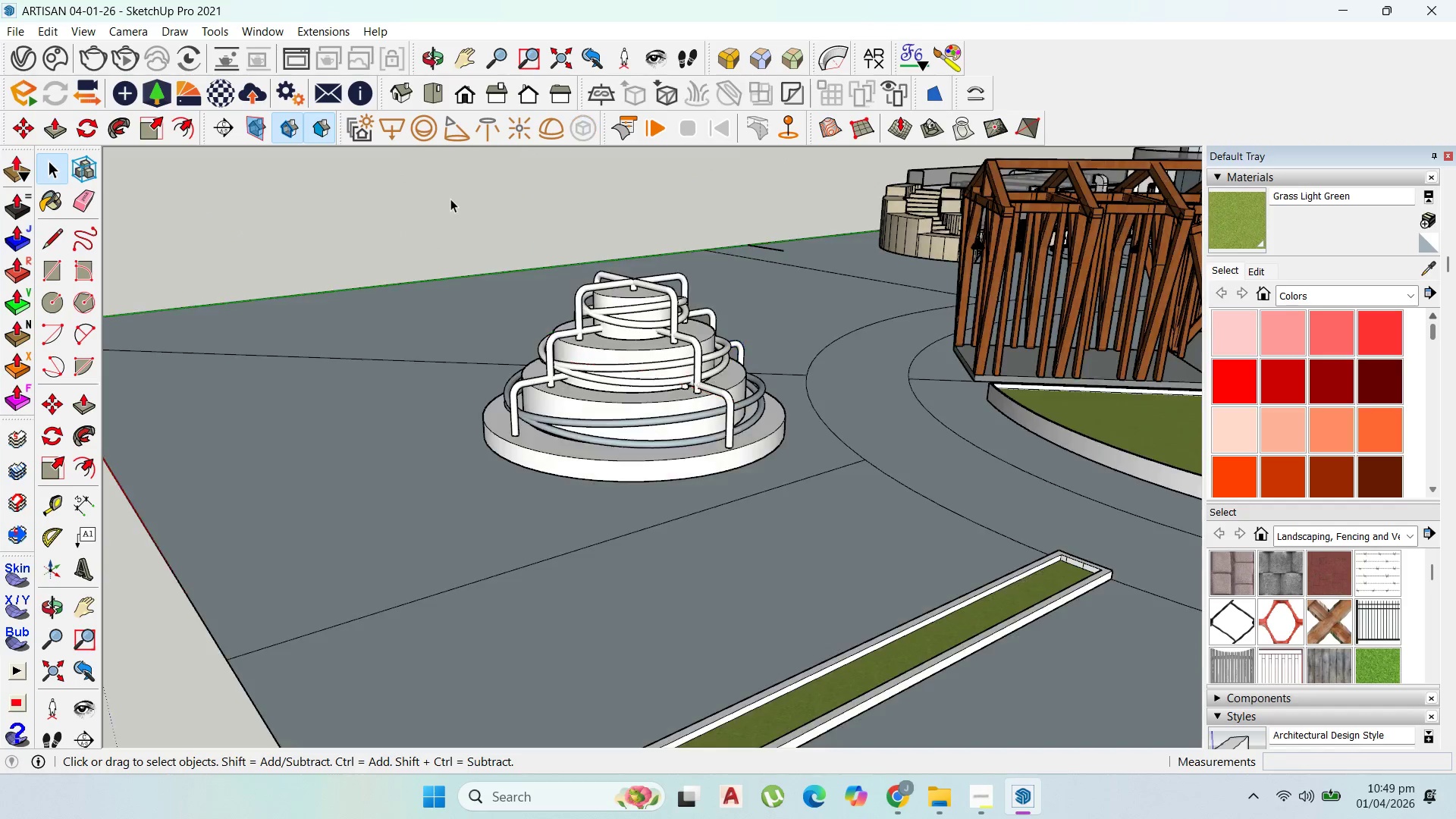 
scroll: coordinate [394, 262], scroll_direction: down, amount: 3.0
 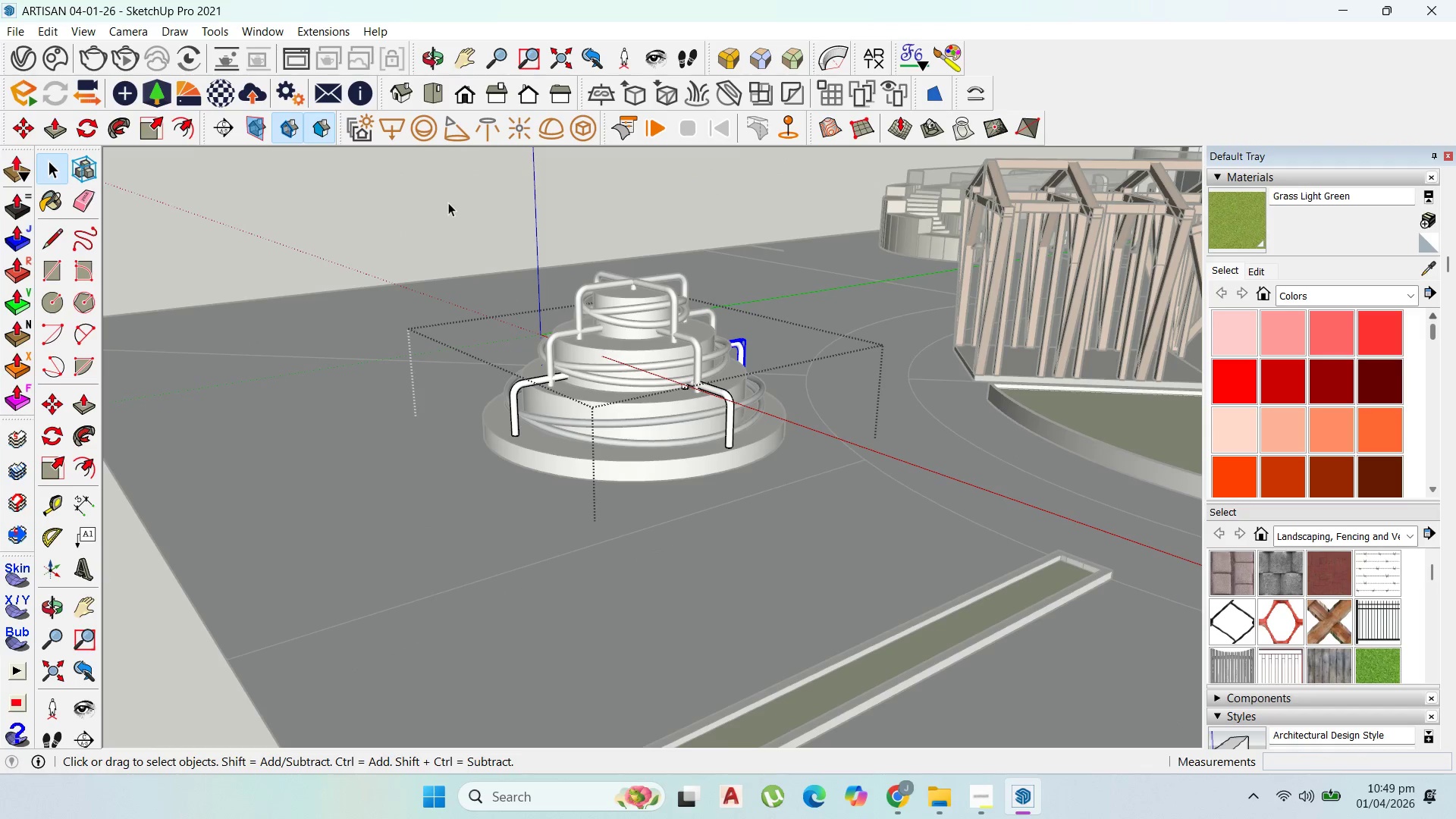 
double_click([450, 199])
 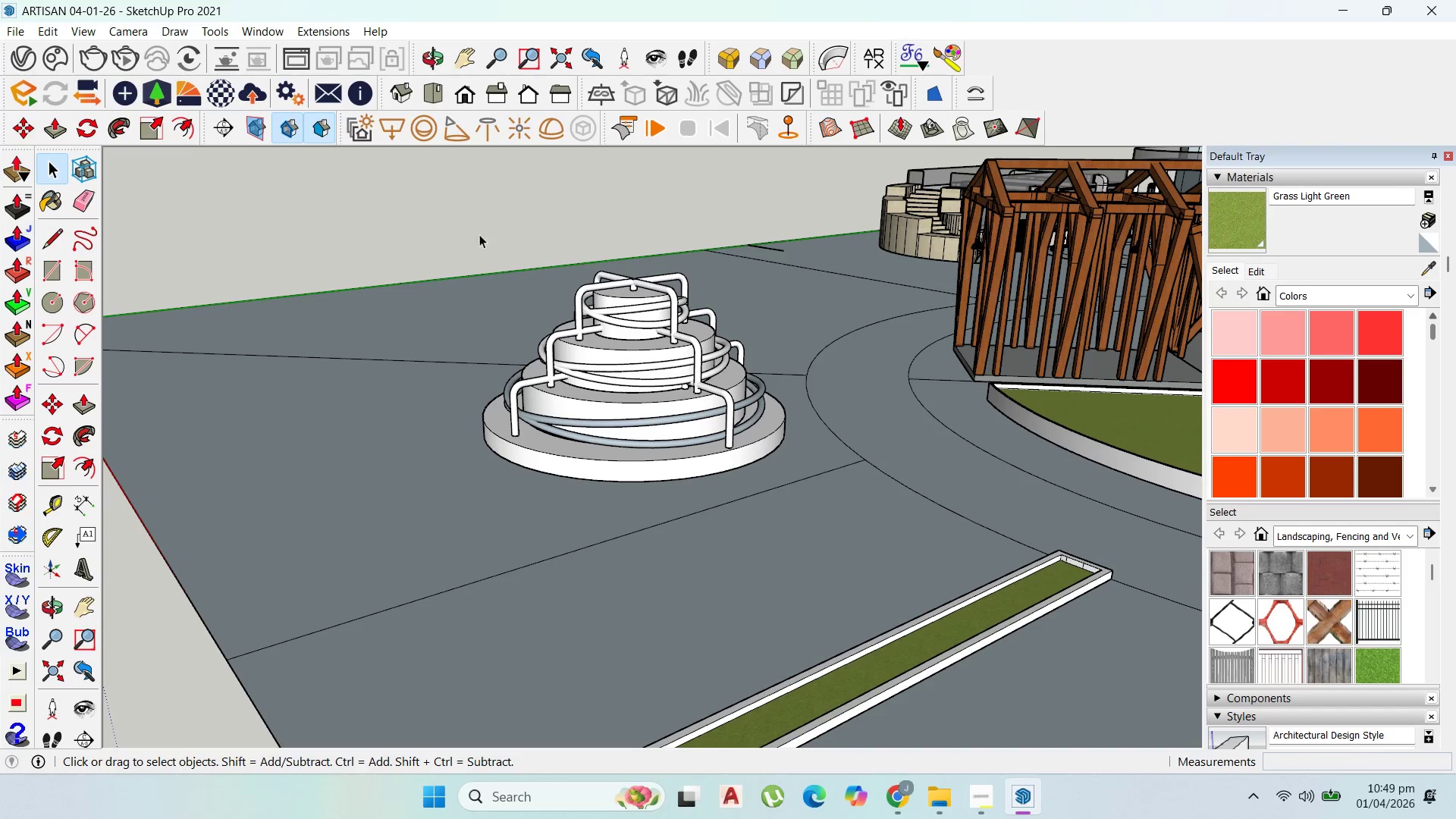 
scroll: coordinate [547, 265], scroll_direction: up, amount: 2.0
 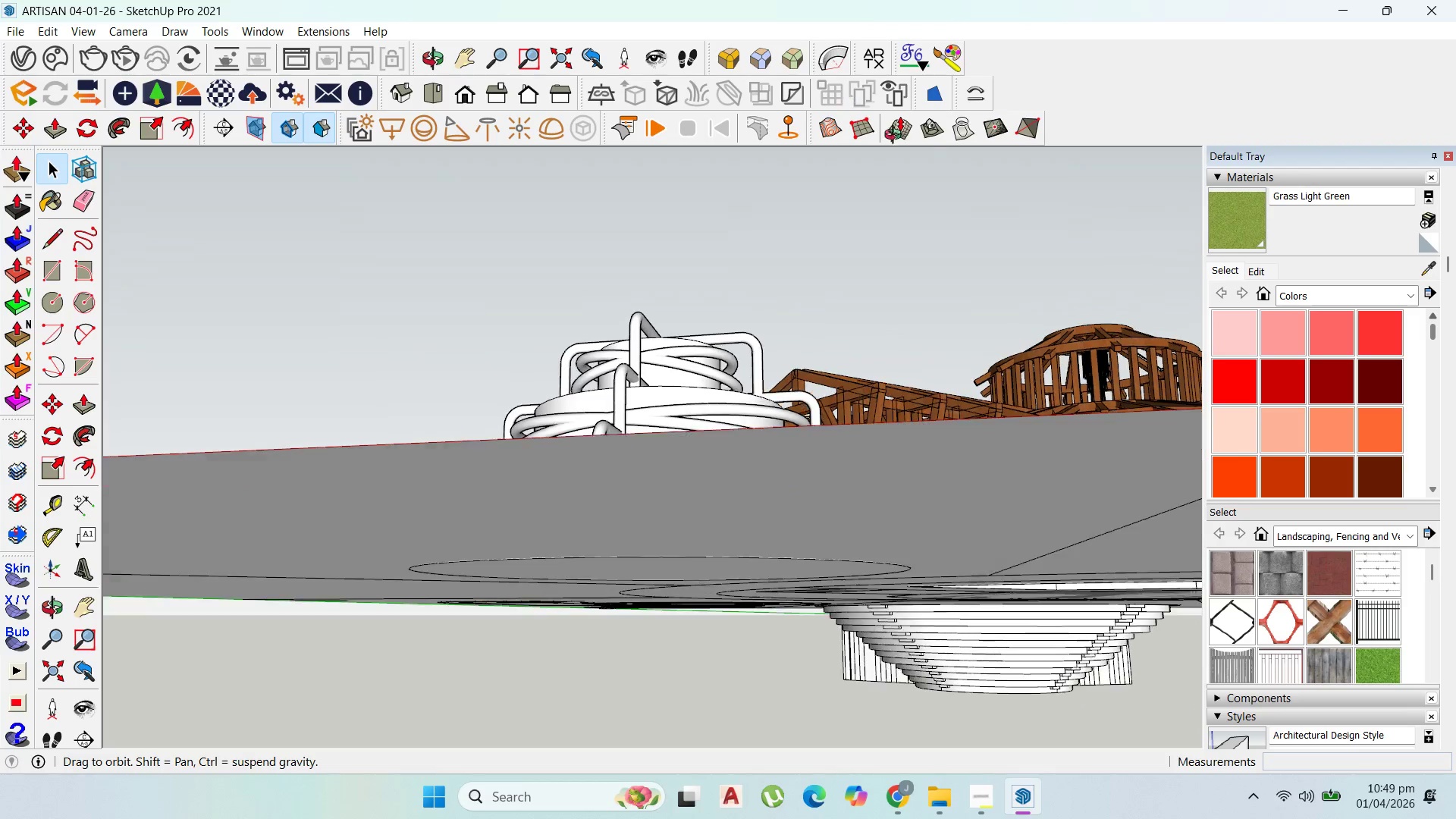 
scroll: coordinate [849, 357], scroll_direction: down, amount: 2.0
 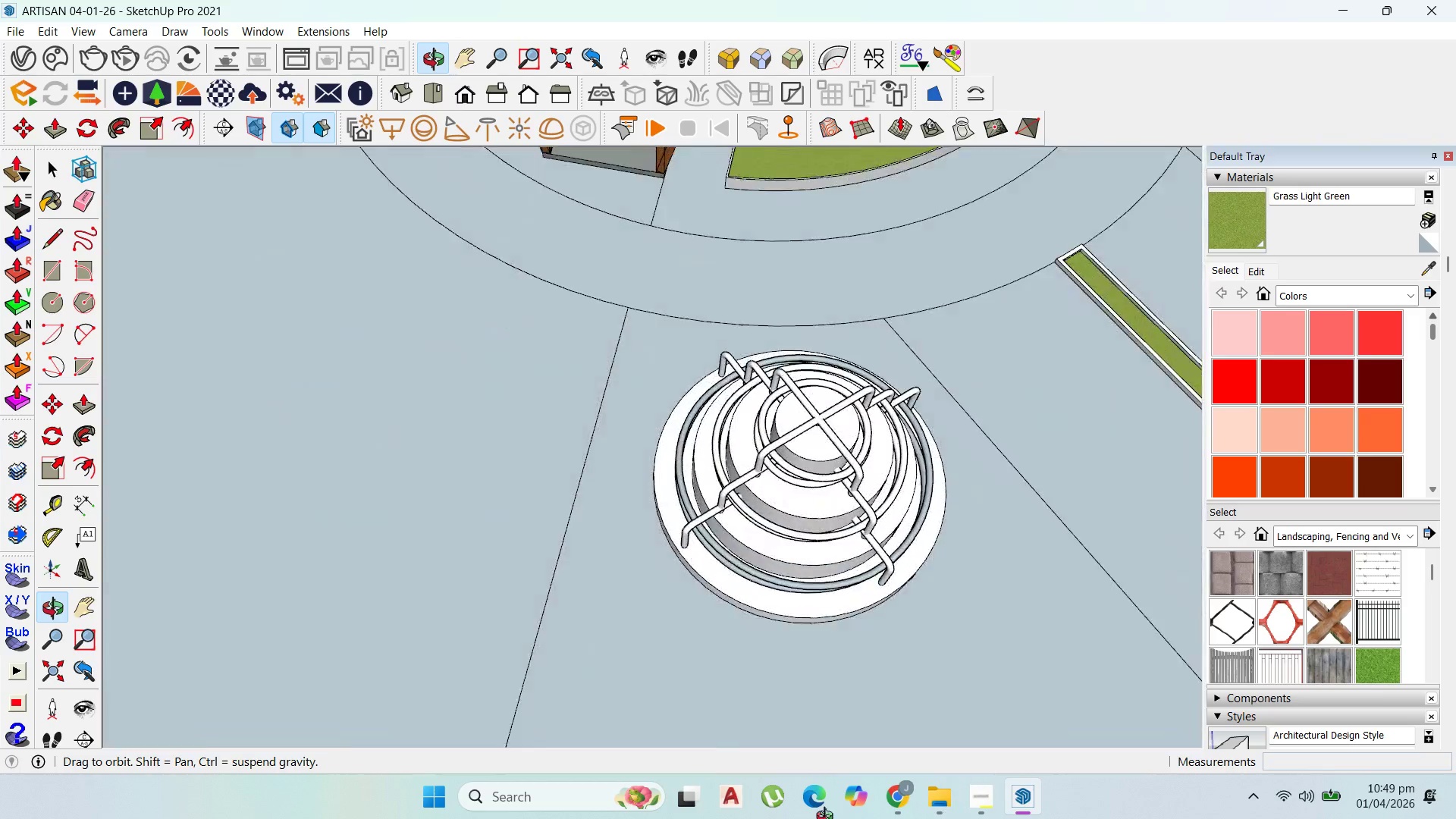 
scroll: coordinate [925, 372], scroll_direction: up, amount: 10.0
 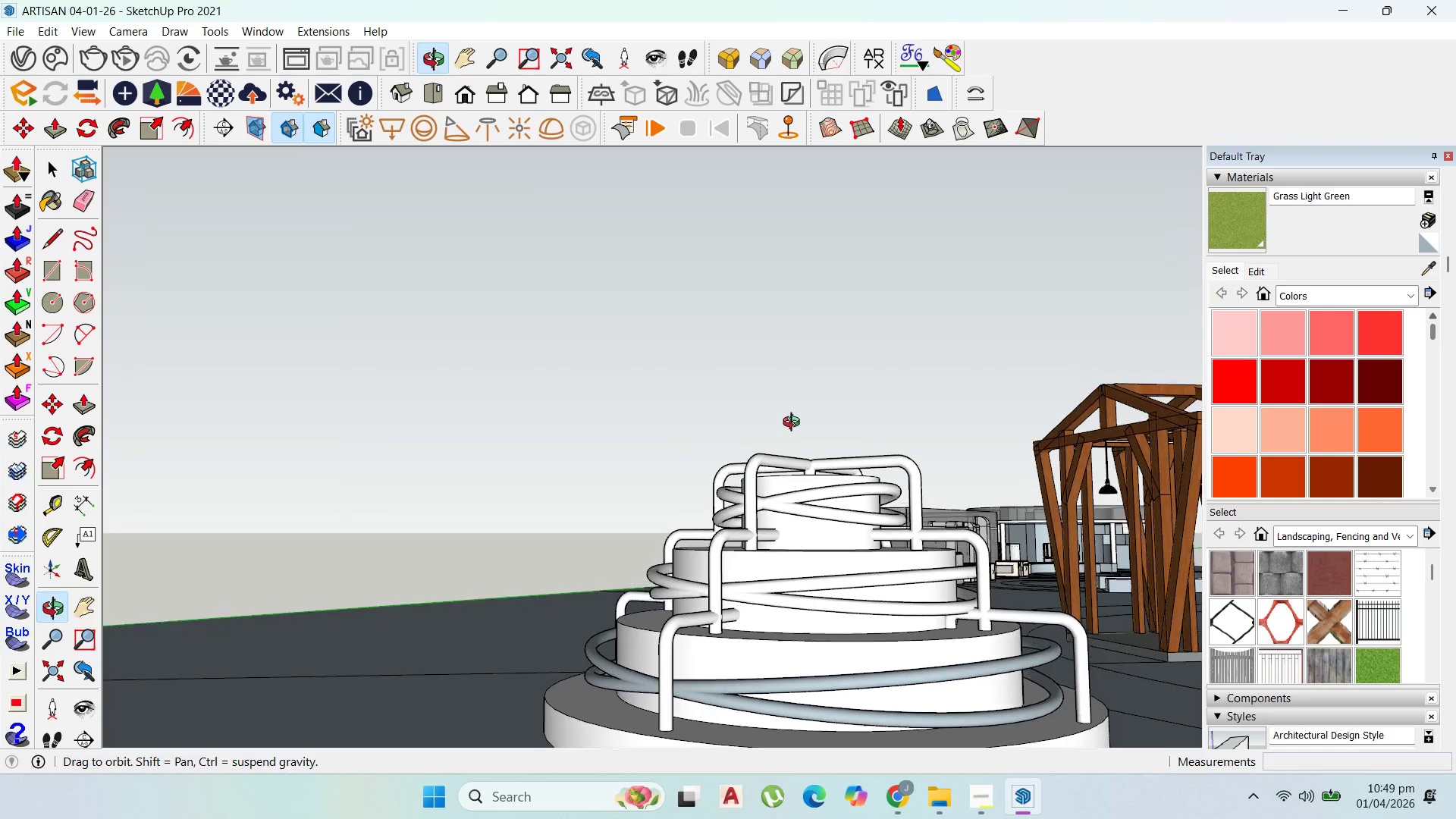 
scroll: coordinate [720, 541], scroll_direction: down, amount: 10.0
 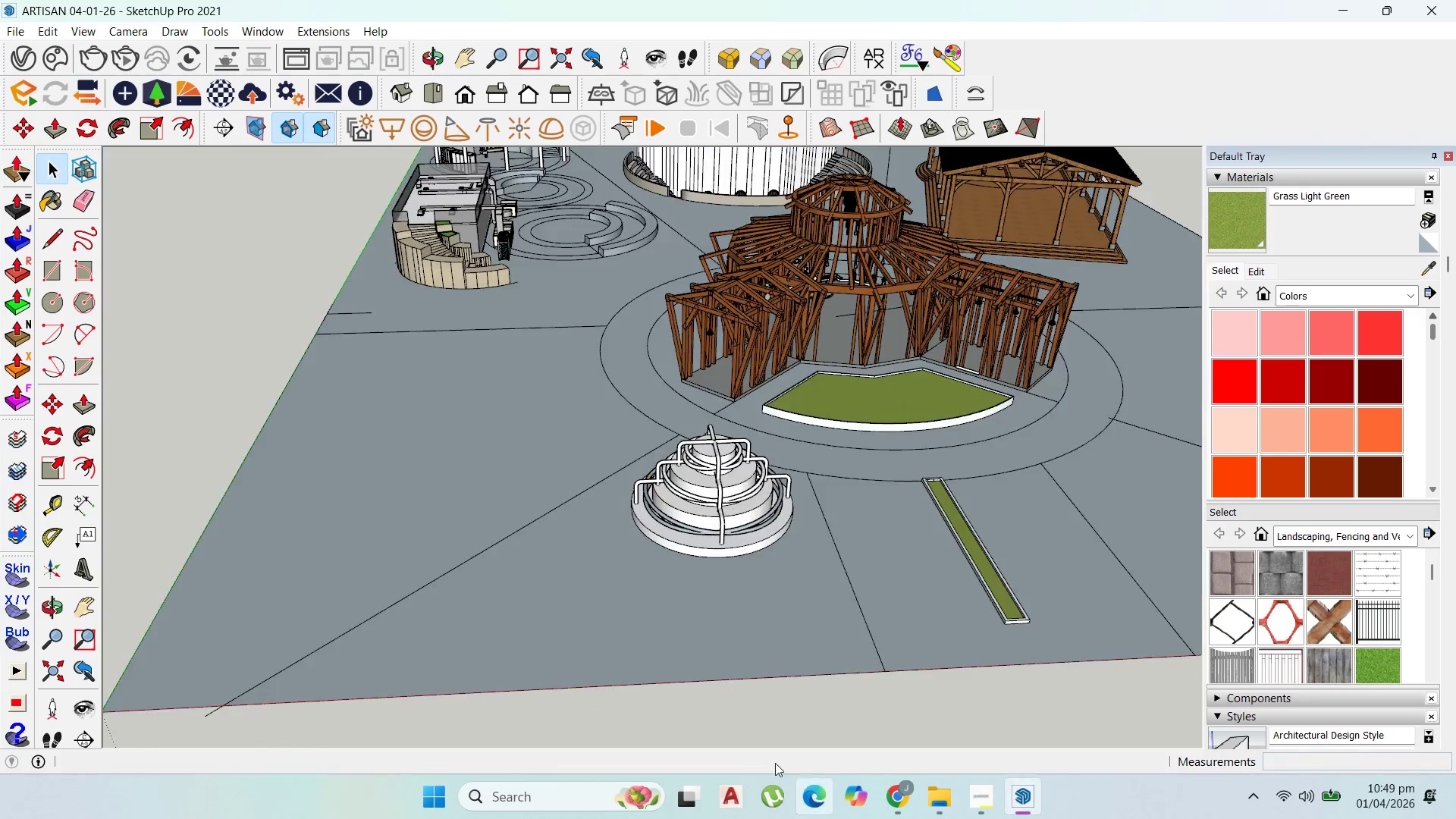 
left_click([761, 463])
 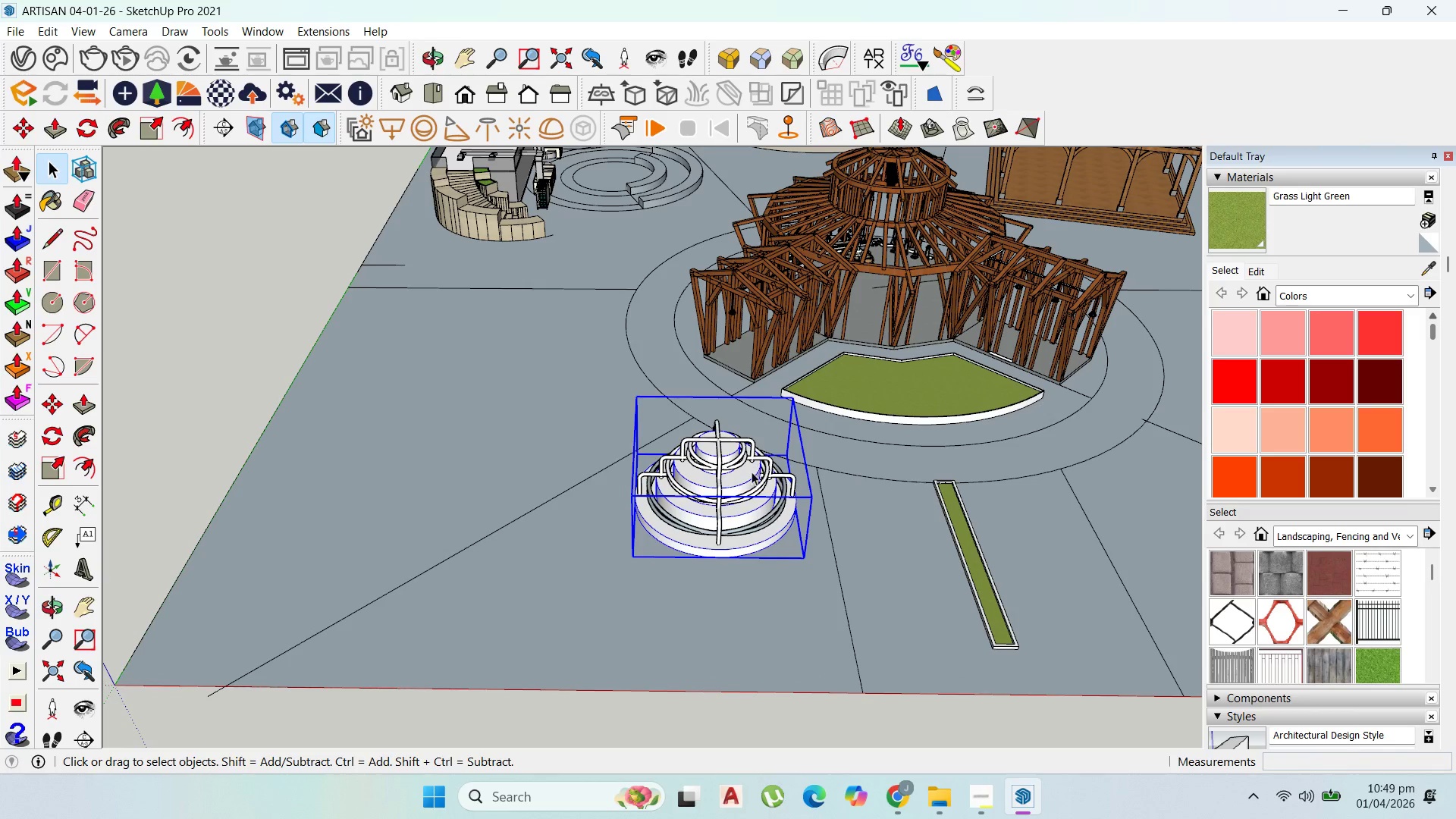 
scroll: coordinate [763, 506], scroll_direction: up, amount: 8.0
 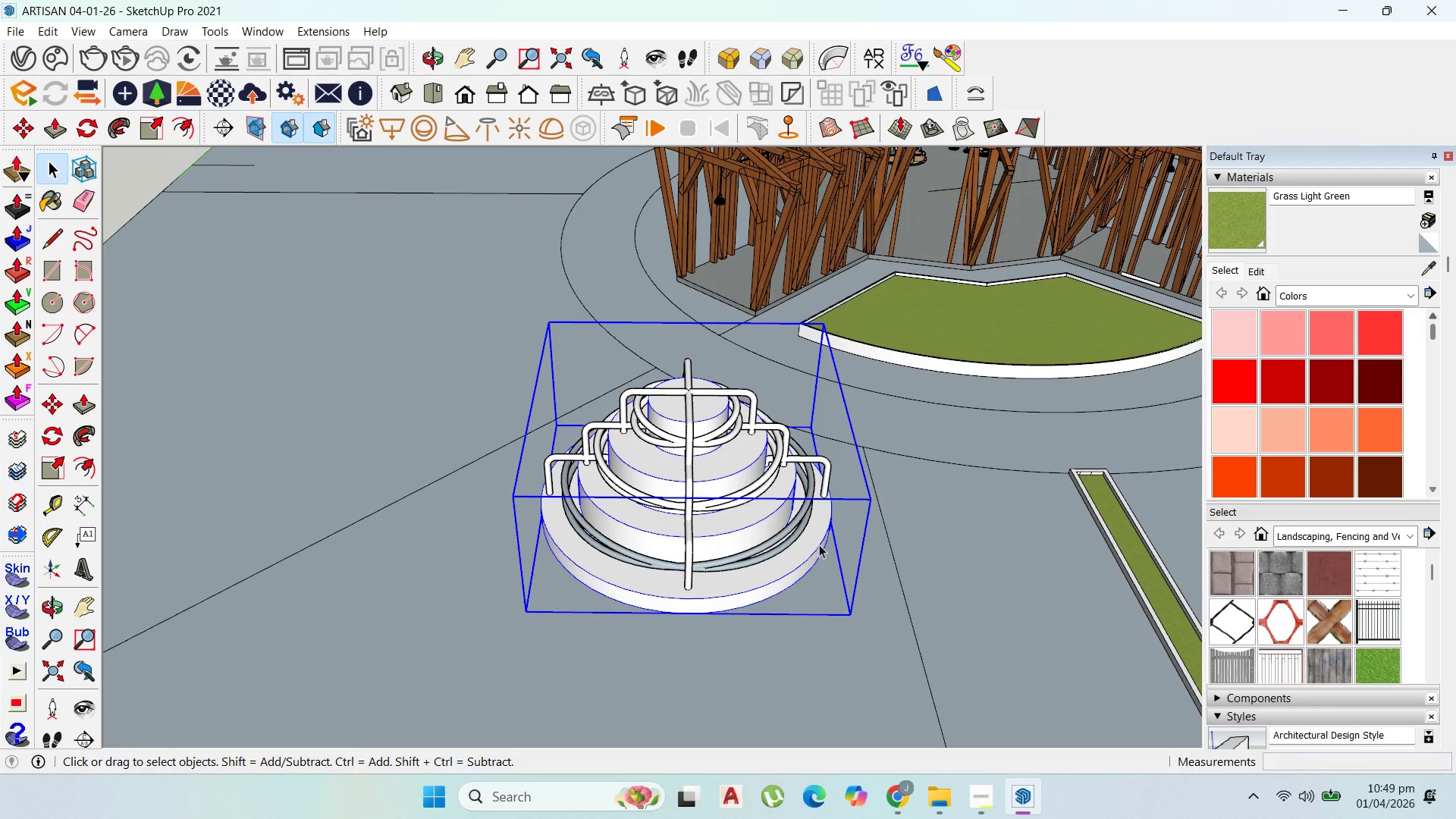 
scroll: coordinate [822, 548], scroll_direction: down, amount: 3.0
 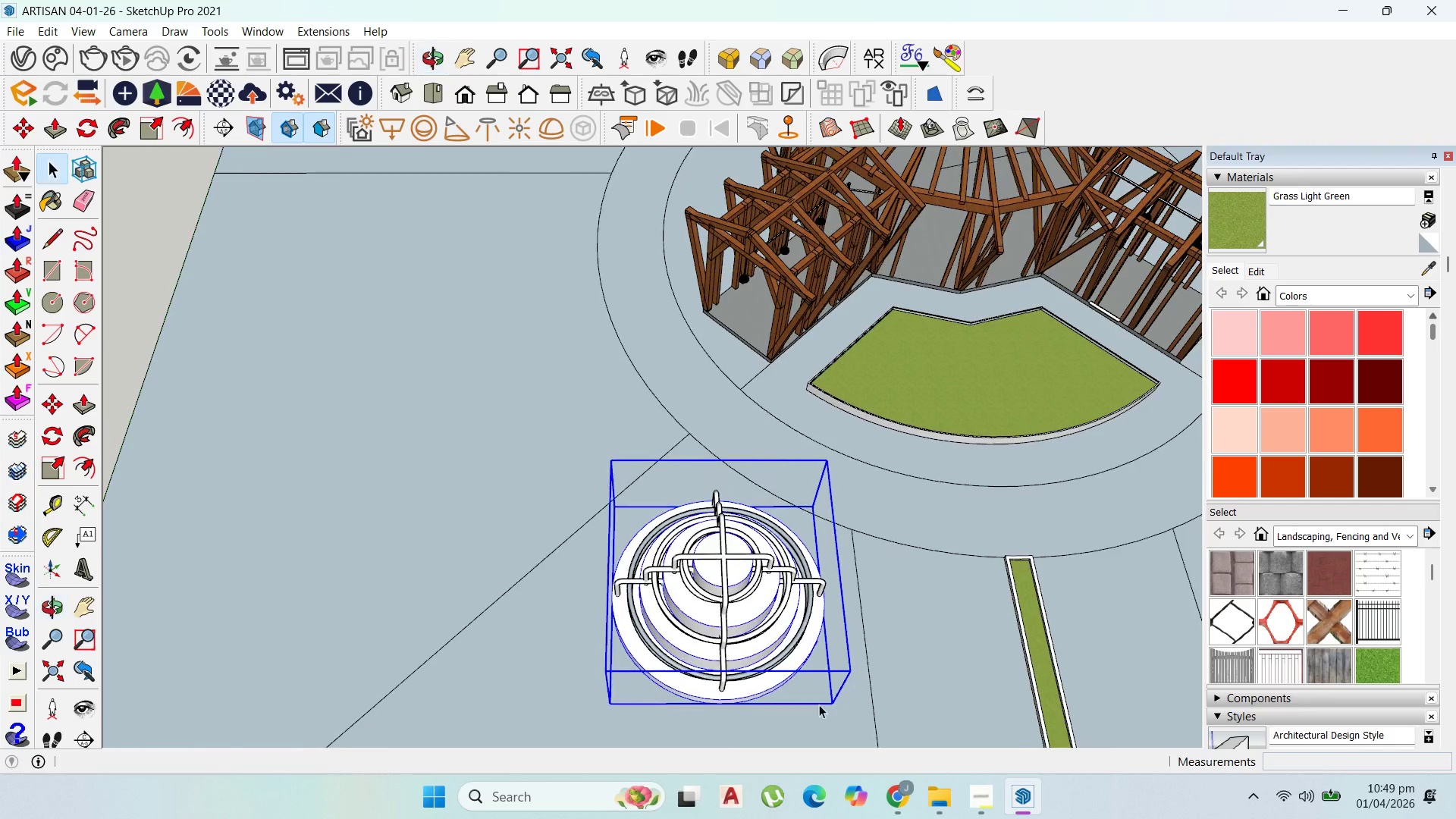 
left_click_drag(start_coordinate=[906, 711], to_coordinate=[554, 478])
 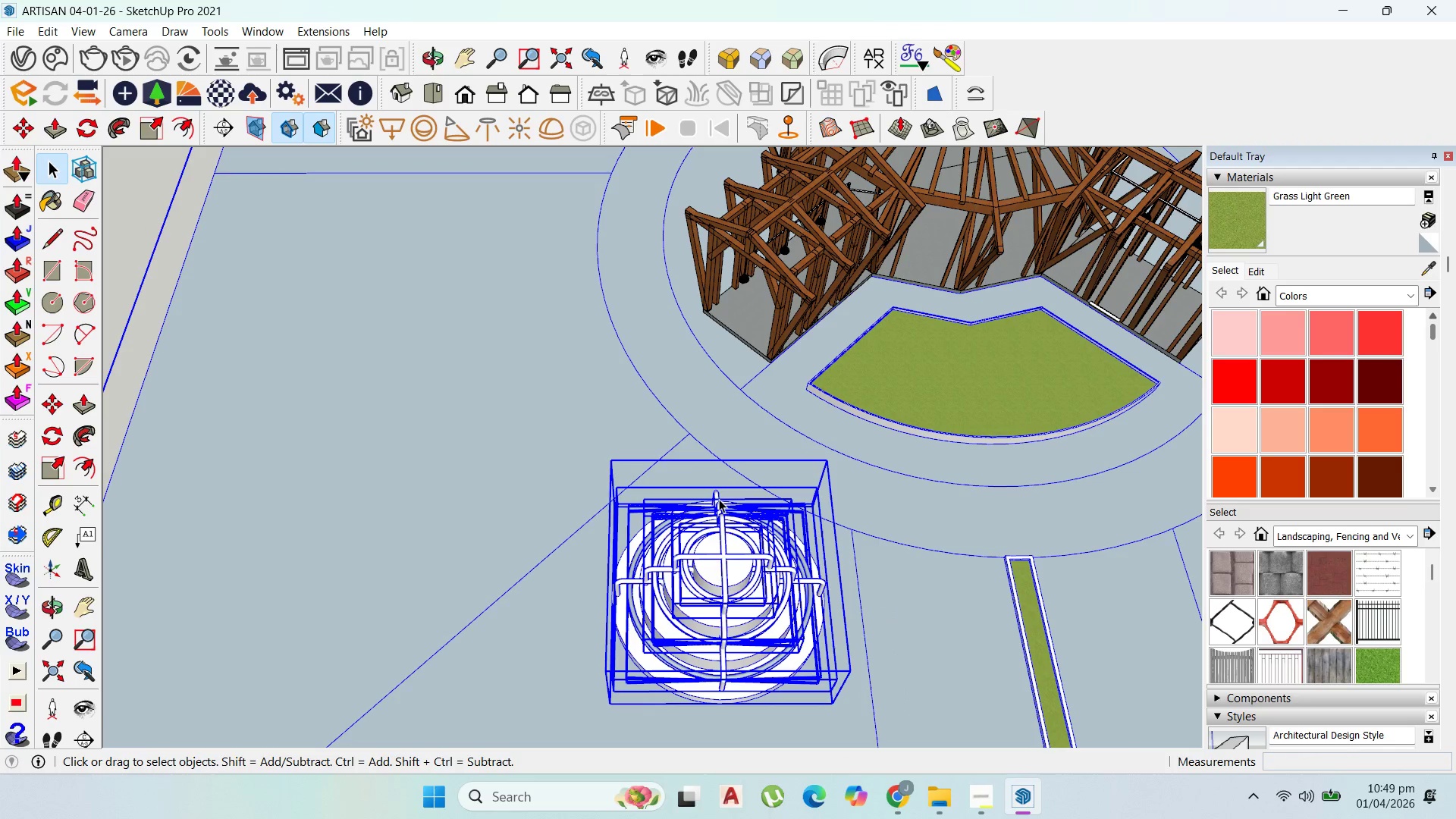 
hold_key(key=ShiftLeft, duration=1.23)
left_click_drag(start_coordinate=[645, 431], to_coordinate=[645, 427])
 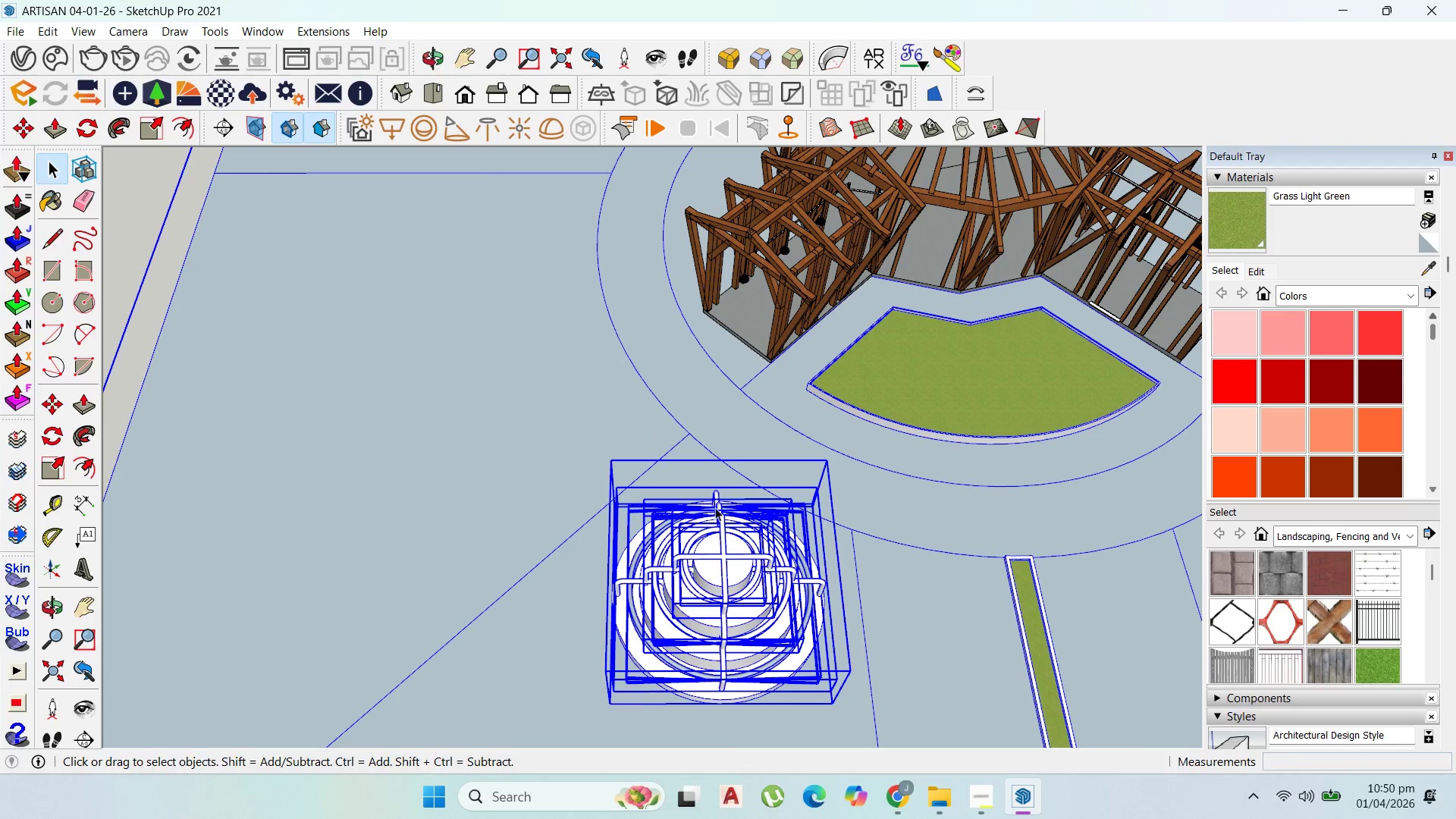 
scroll: coordinate [736, 553], scroll_direction: up, amount: 9.0
 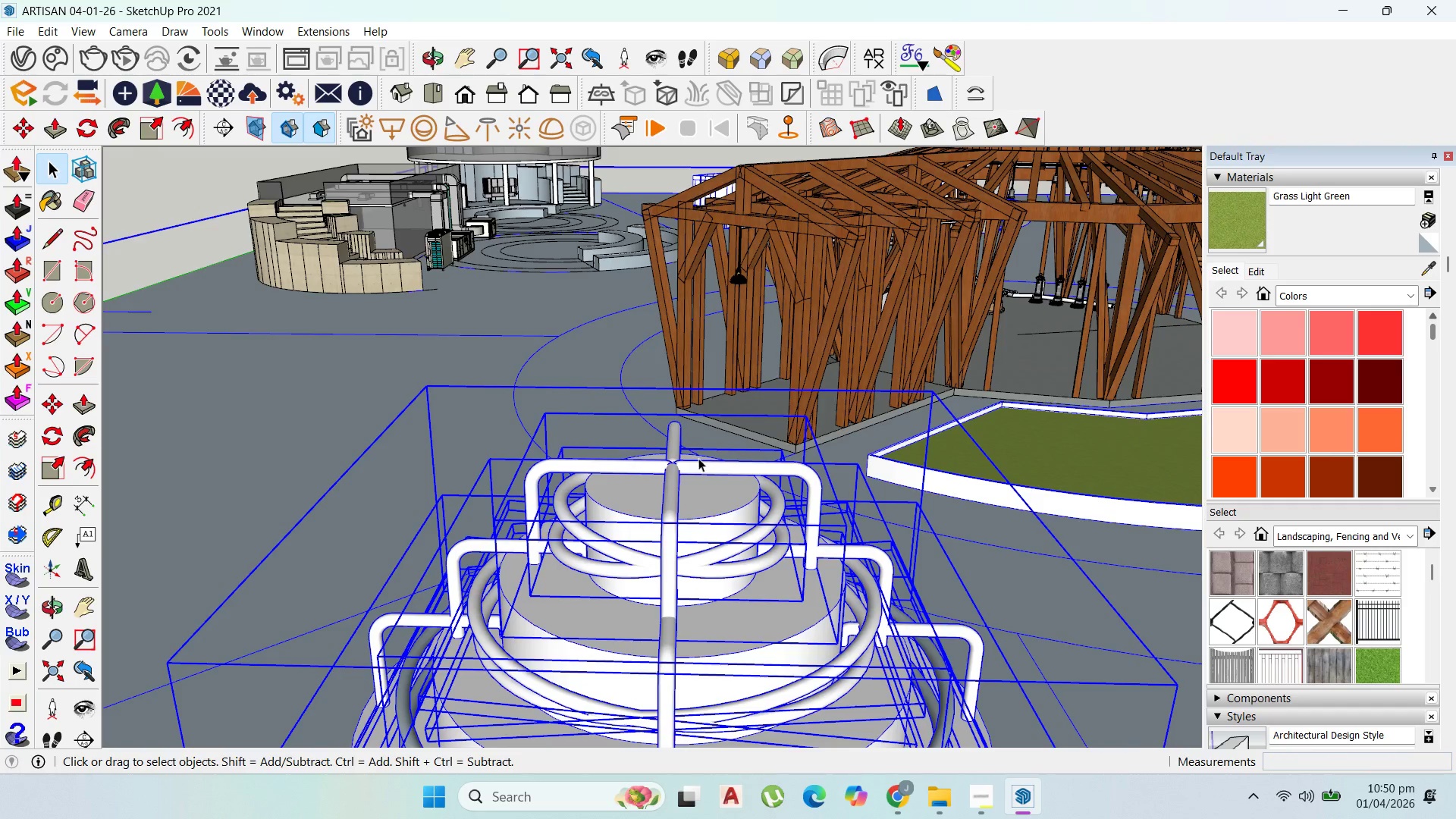 
left_click([697, 464])
 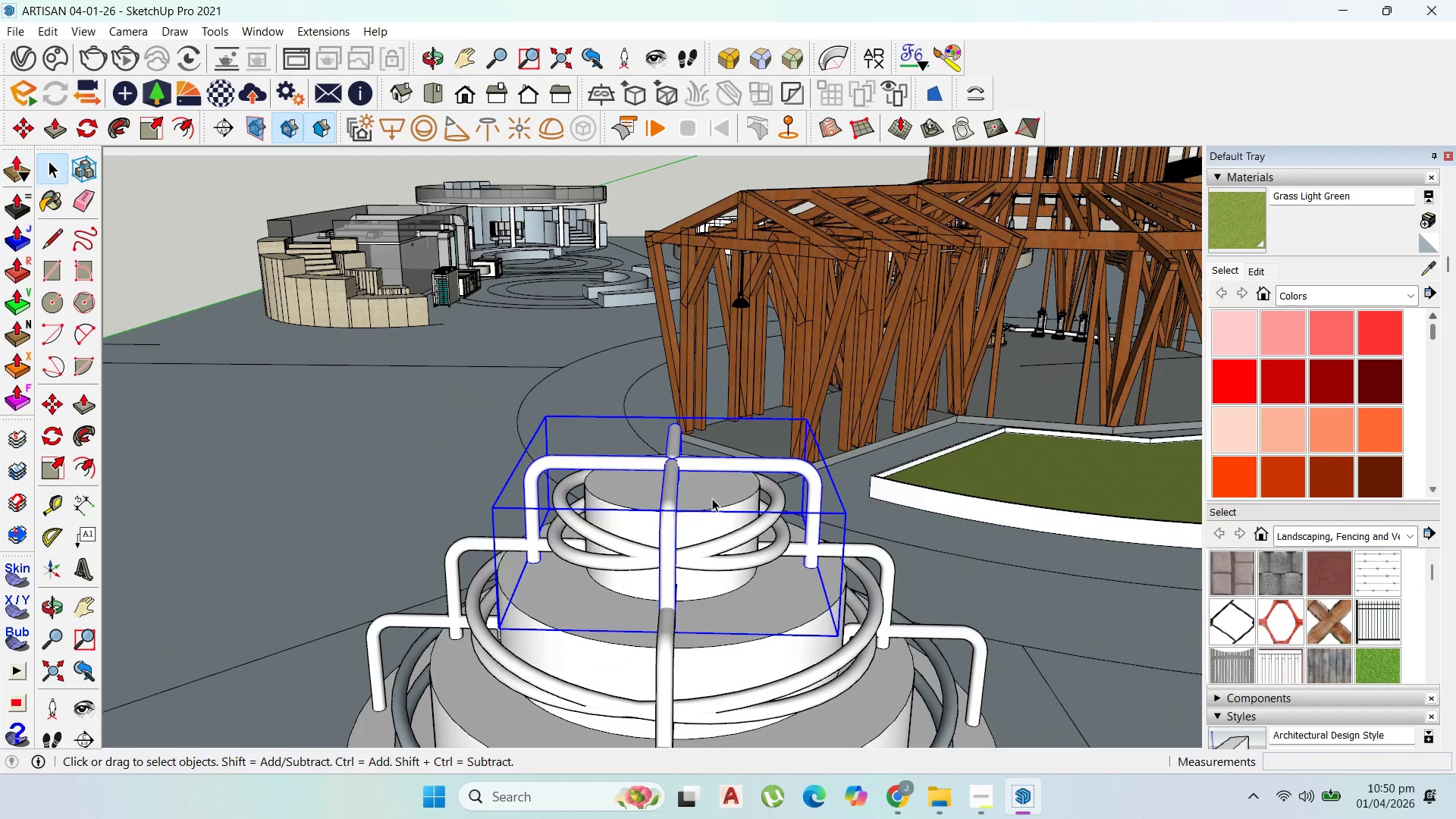 
left_click([712, 498])
 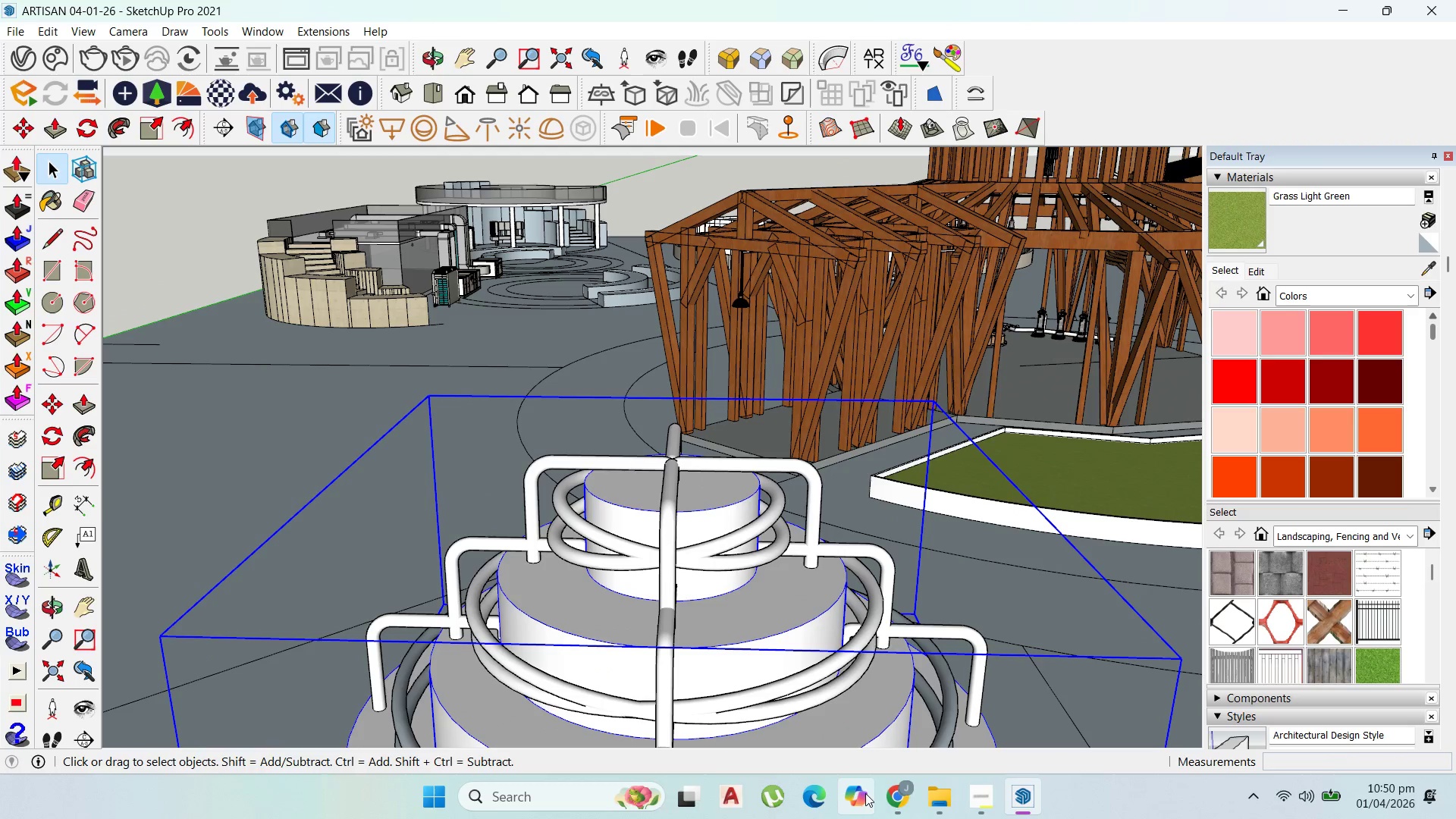 
left_click([898, 787])
 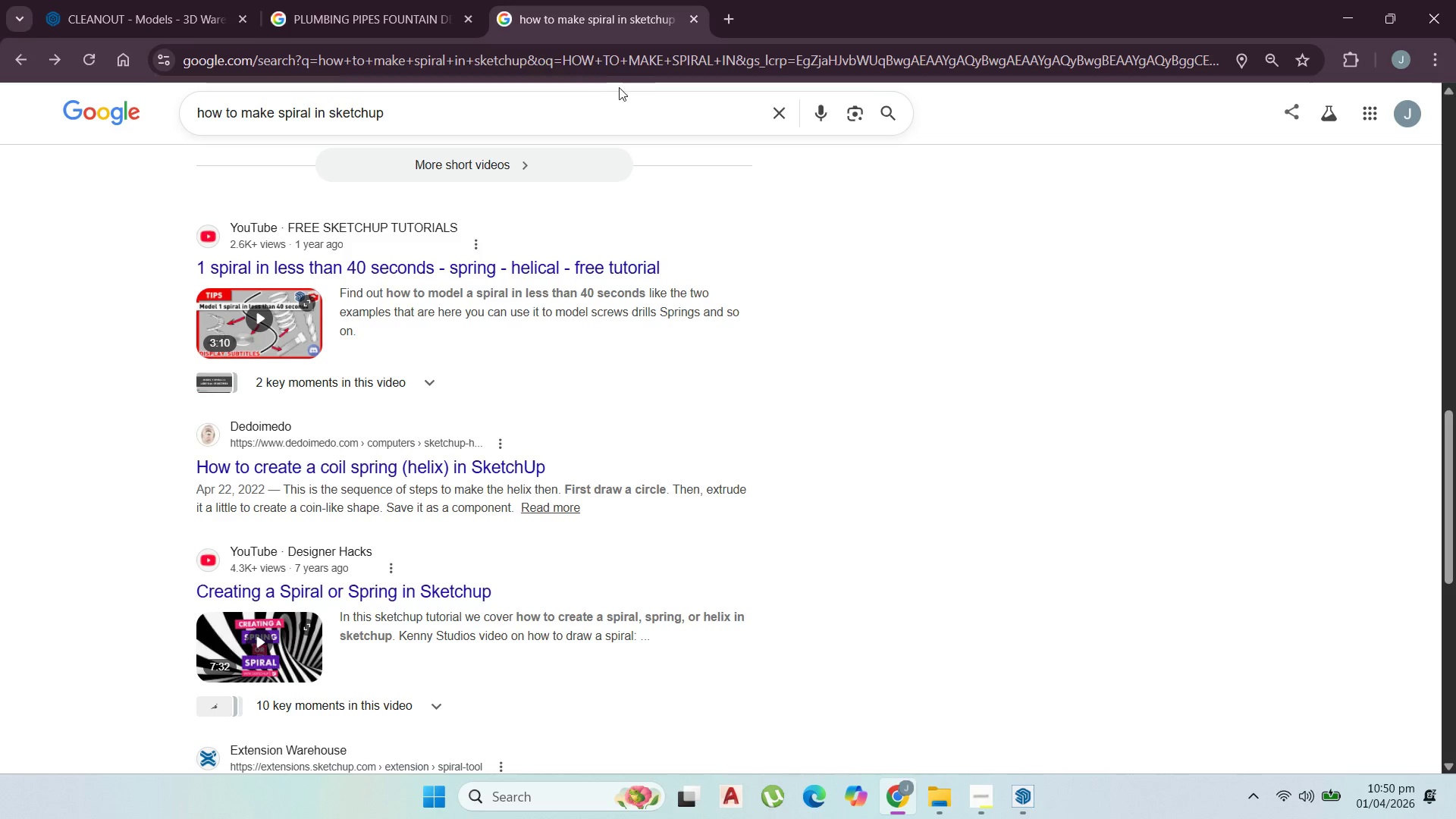 
left_click_drag(start_coordinate=[615, 96], to_coordinate=[0, 128])
 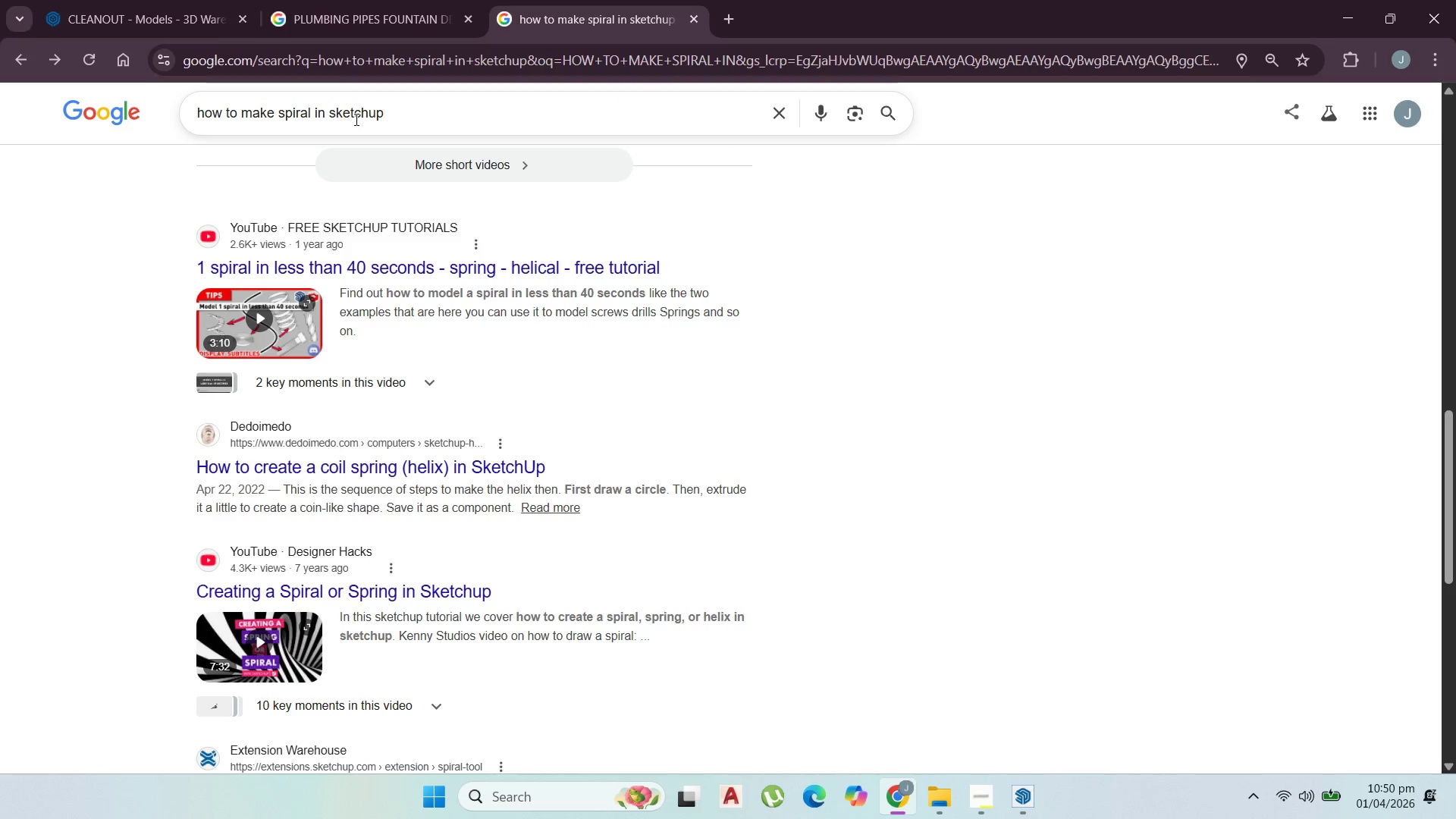 
left_click([355, 119])
 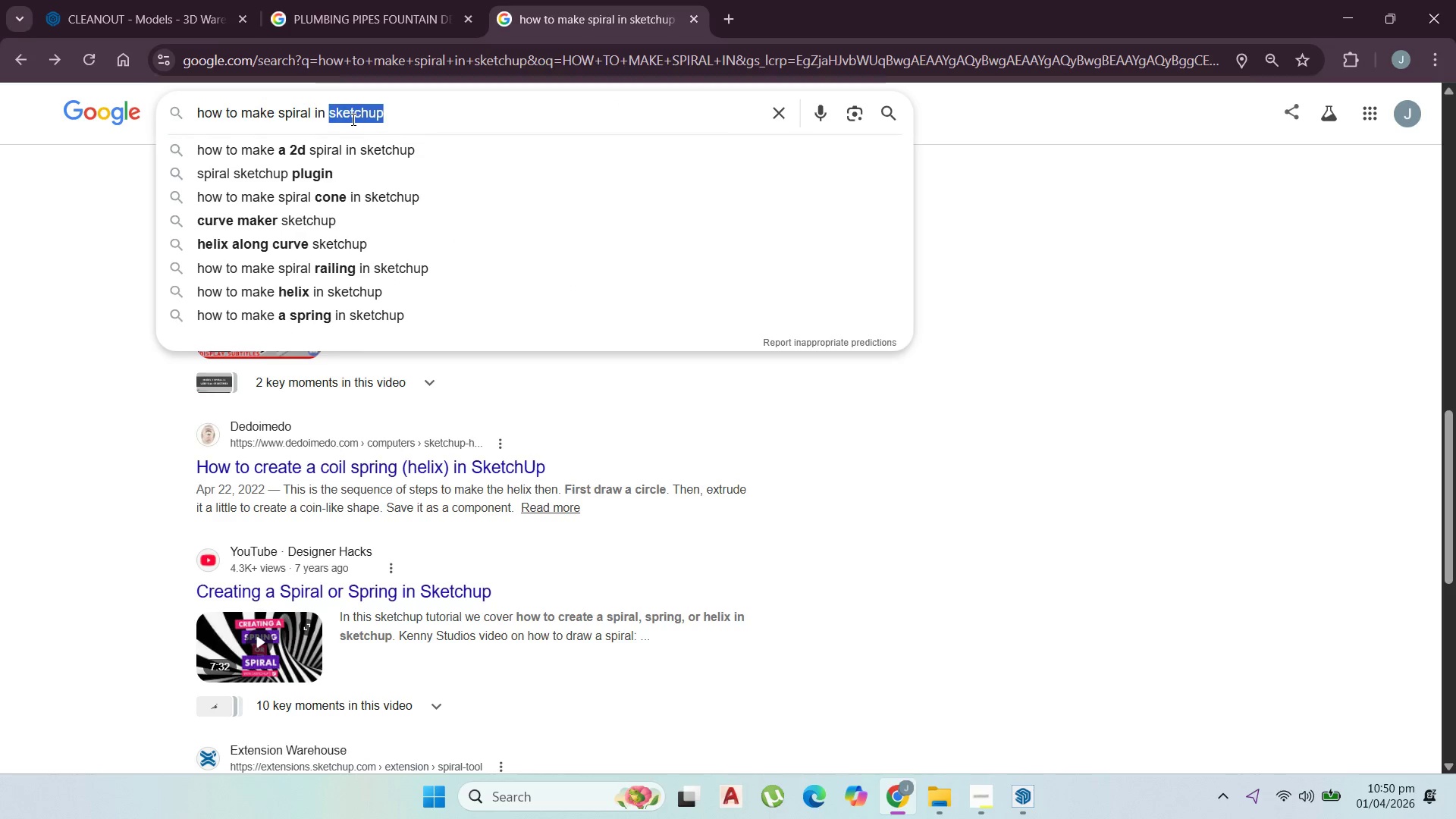 
left_click_drag(start_coordinate=[352, 119], to_coordinate=[348, 119])
 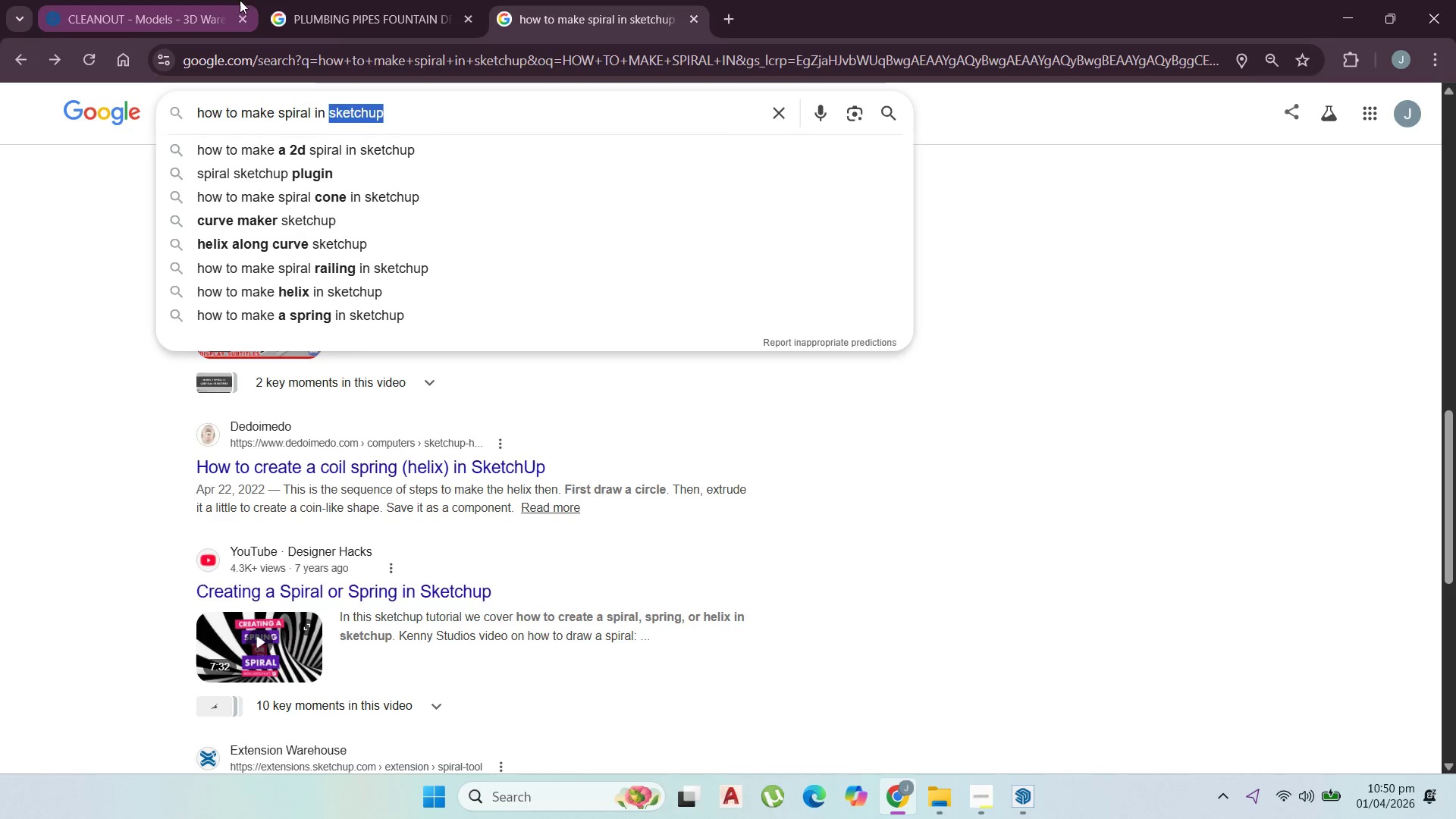 
left_click([350, 10])
 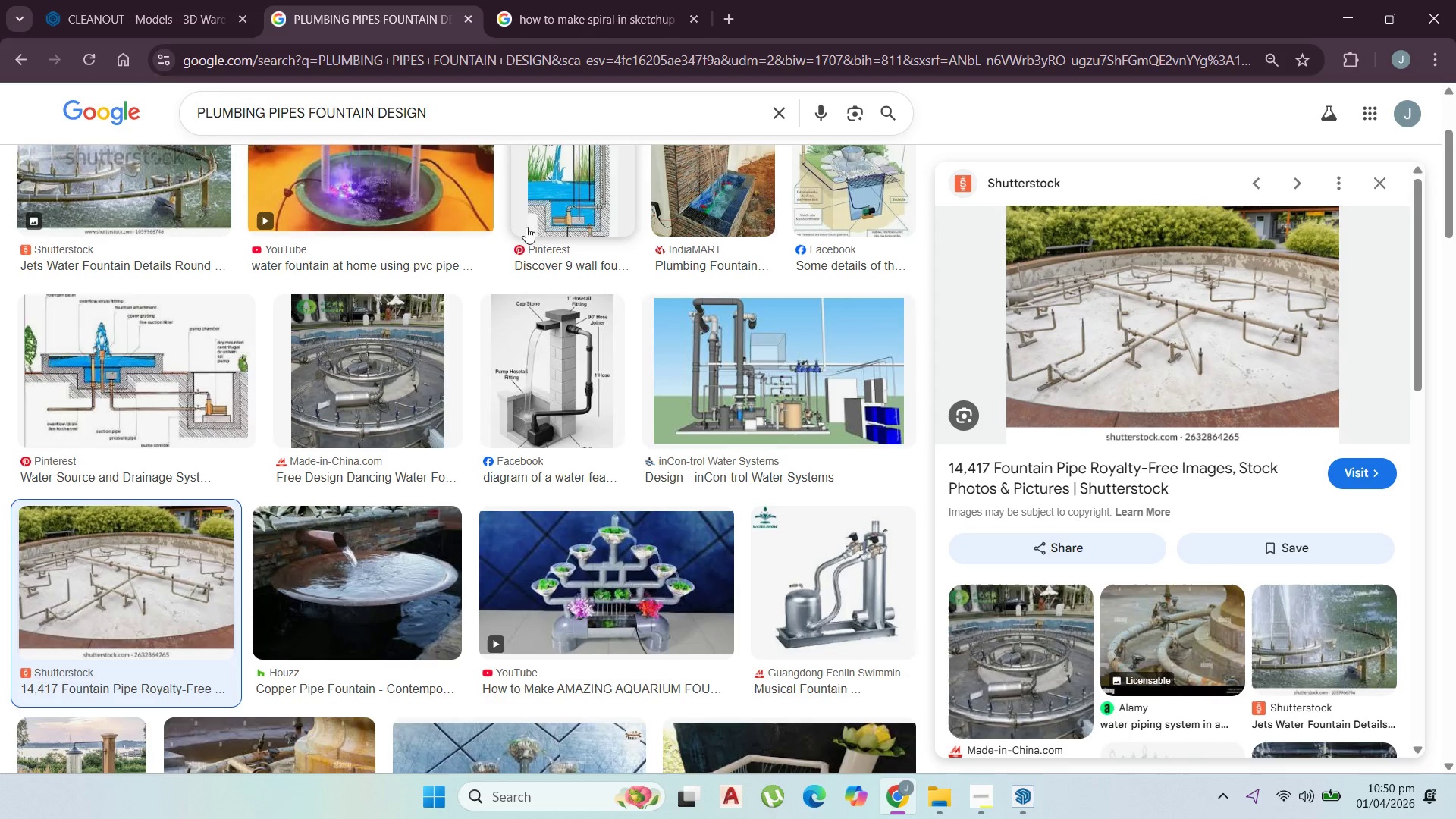 
scroll: coordinate [541, 262], scroll_direction: down, amount: 2.0
 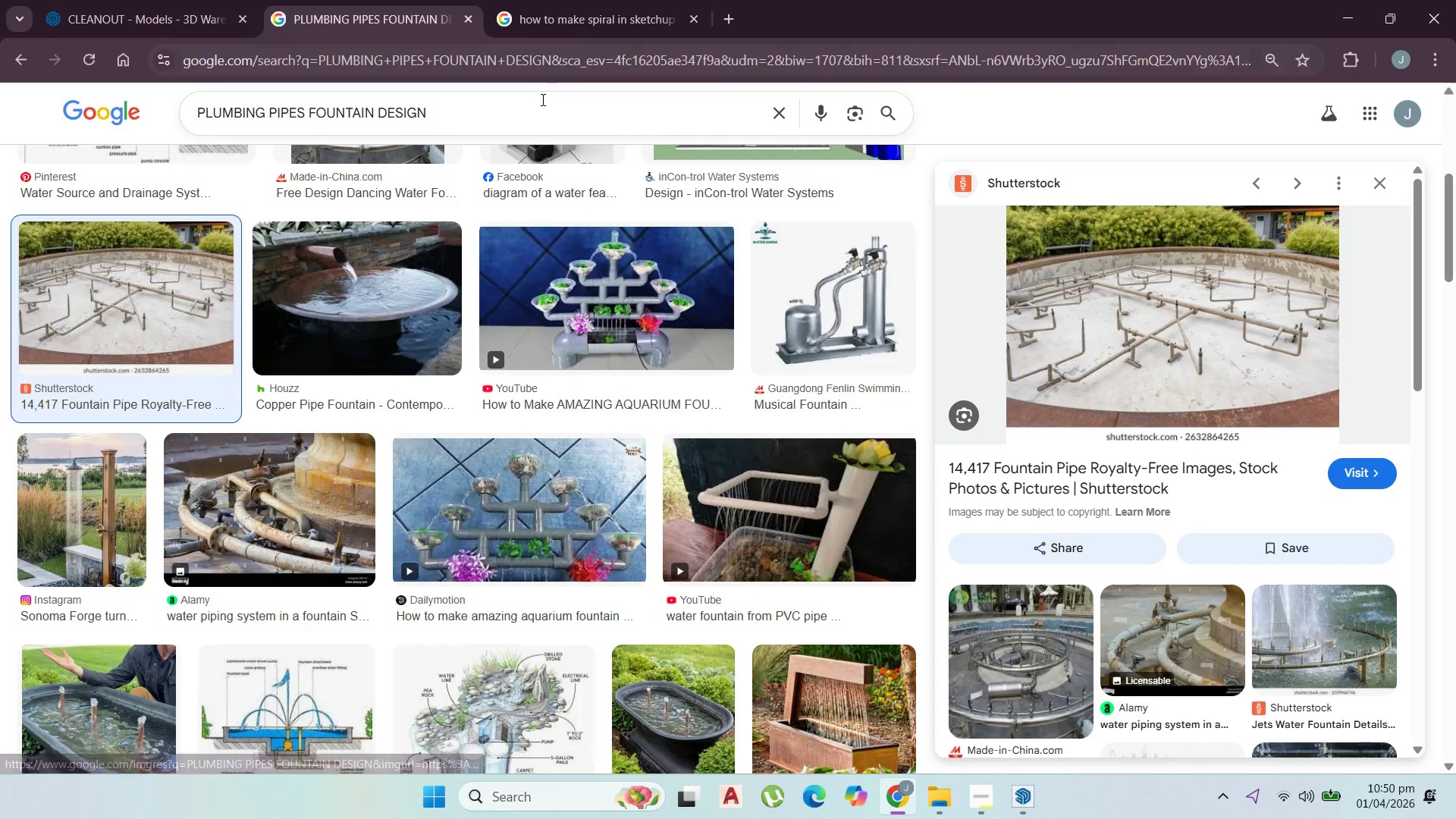 
left_click_drag(start_coordinate=[519, 126], to_coordinate=[0, 96])
 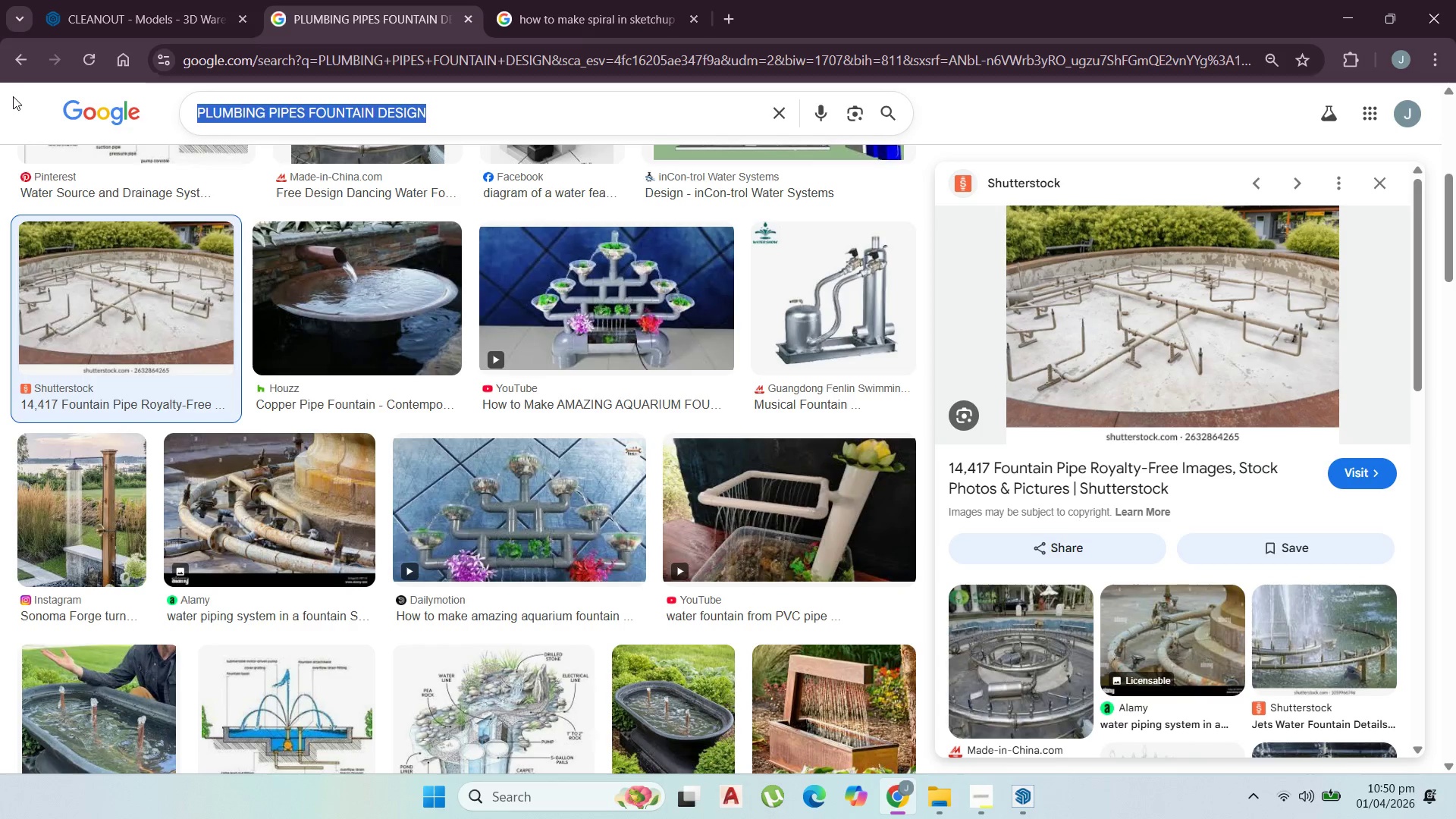 
type(fountain design)
 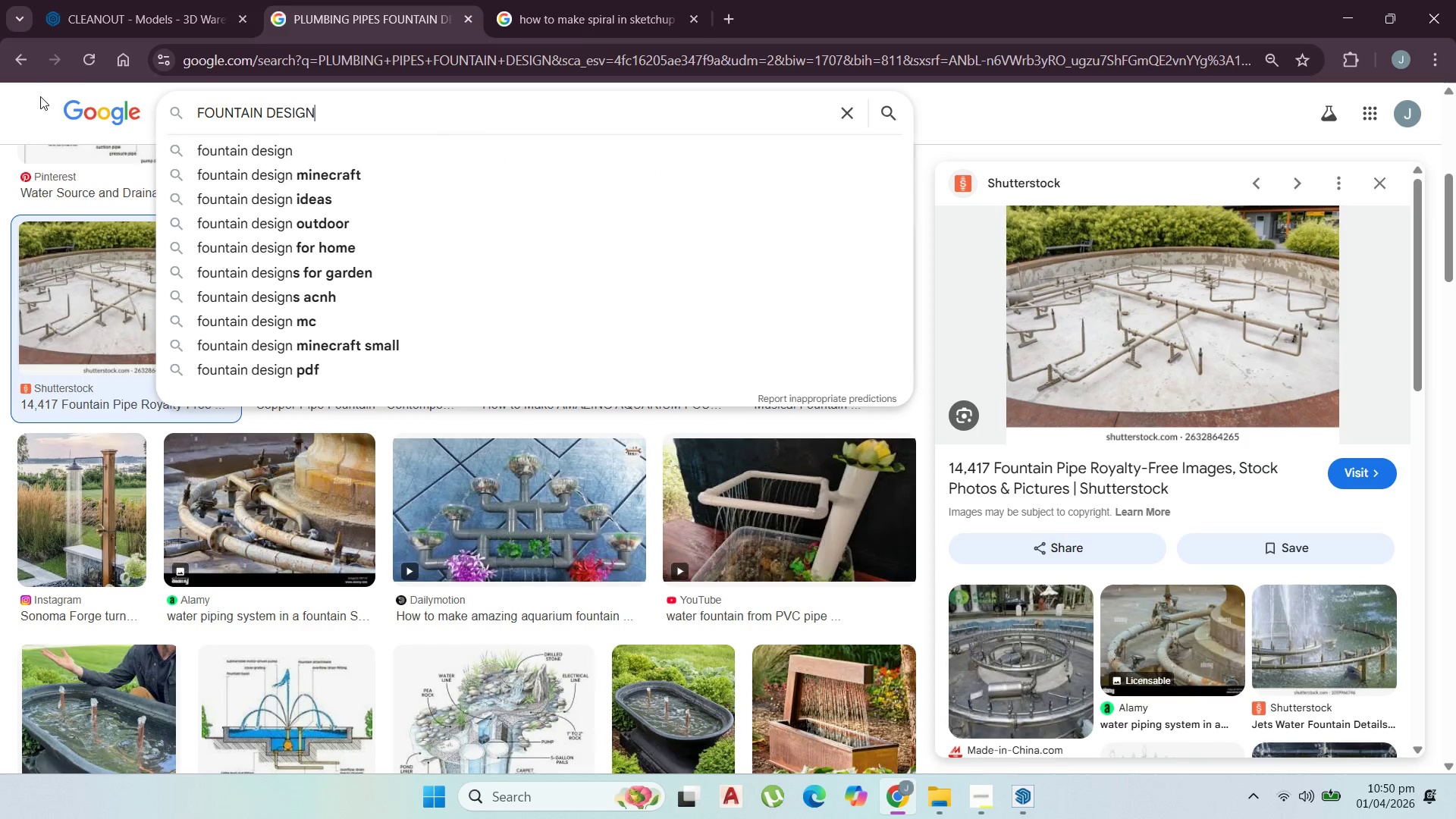 
key(Enter)
 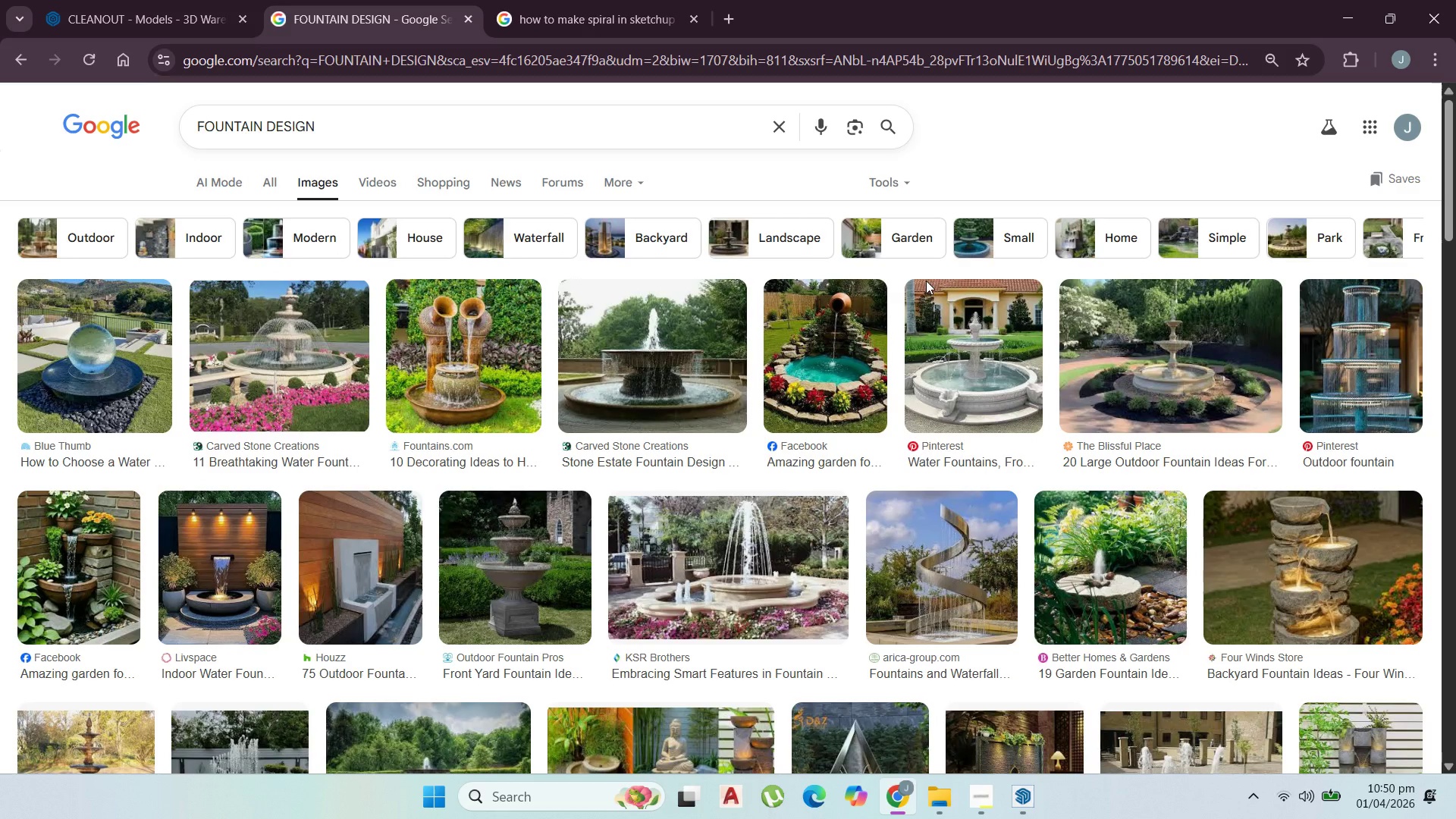 
wait(13.55)
 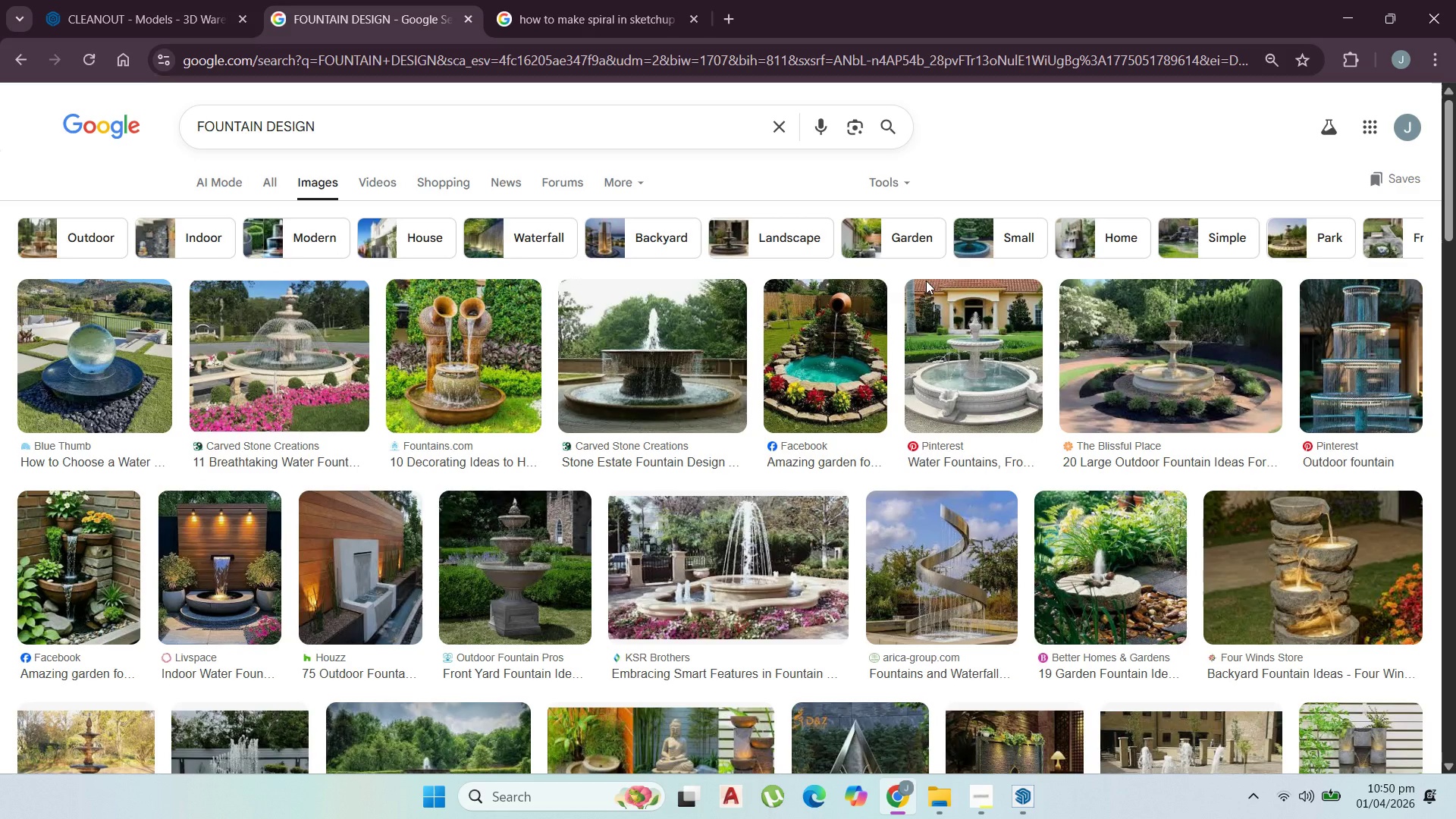 
scroll: coordinate [981, 447], scroll_direction: down, amount: 5.0
 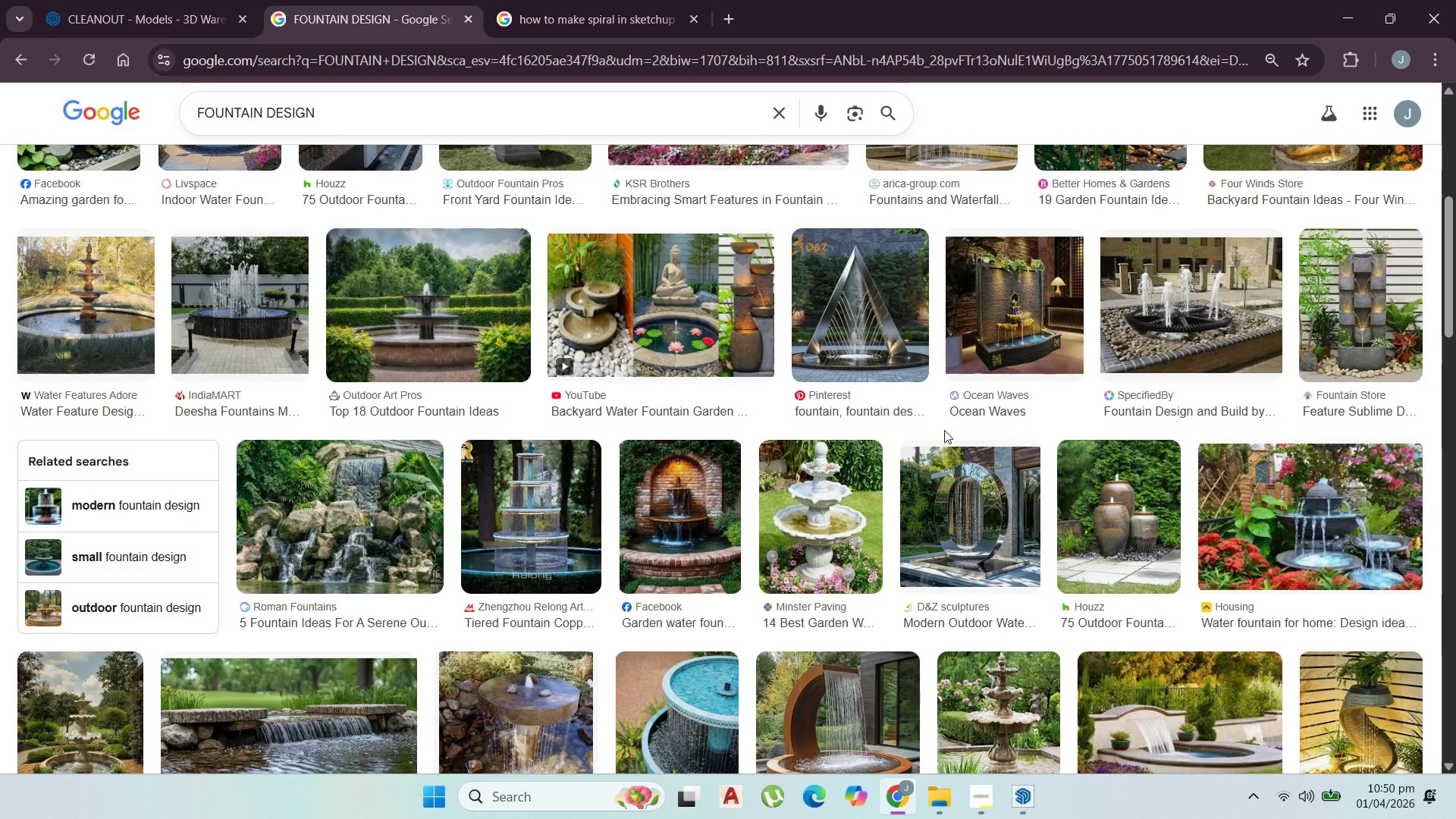 
wait(8.11)
 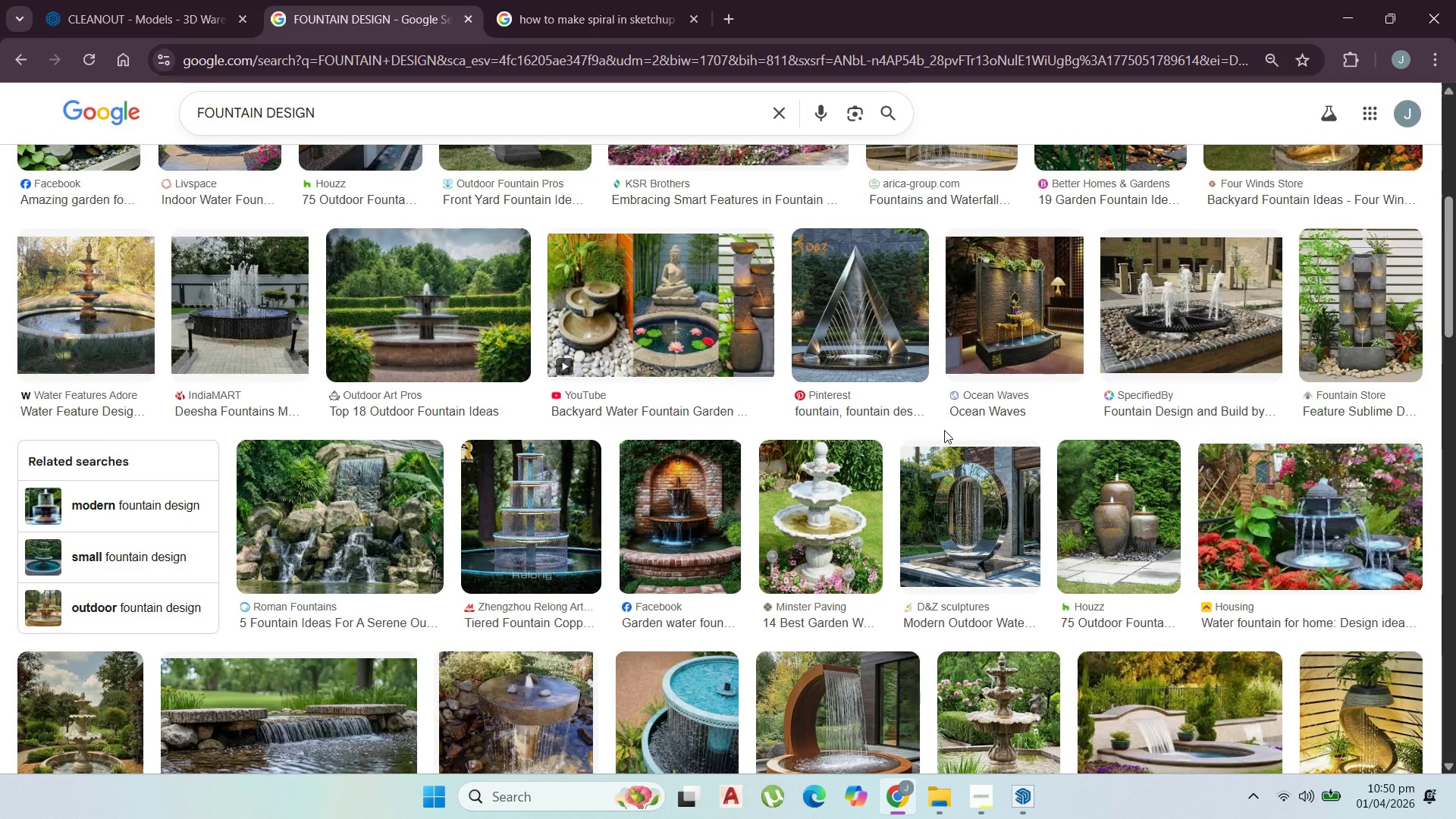 
scroll: coordinate [740, 478], scroll_direction: down, amount: 11.0
 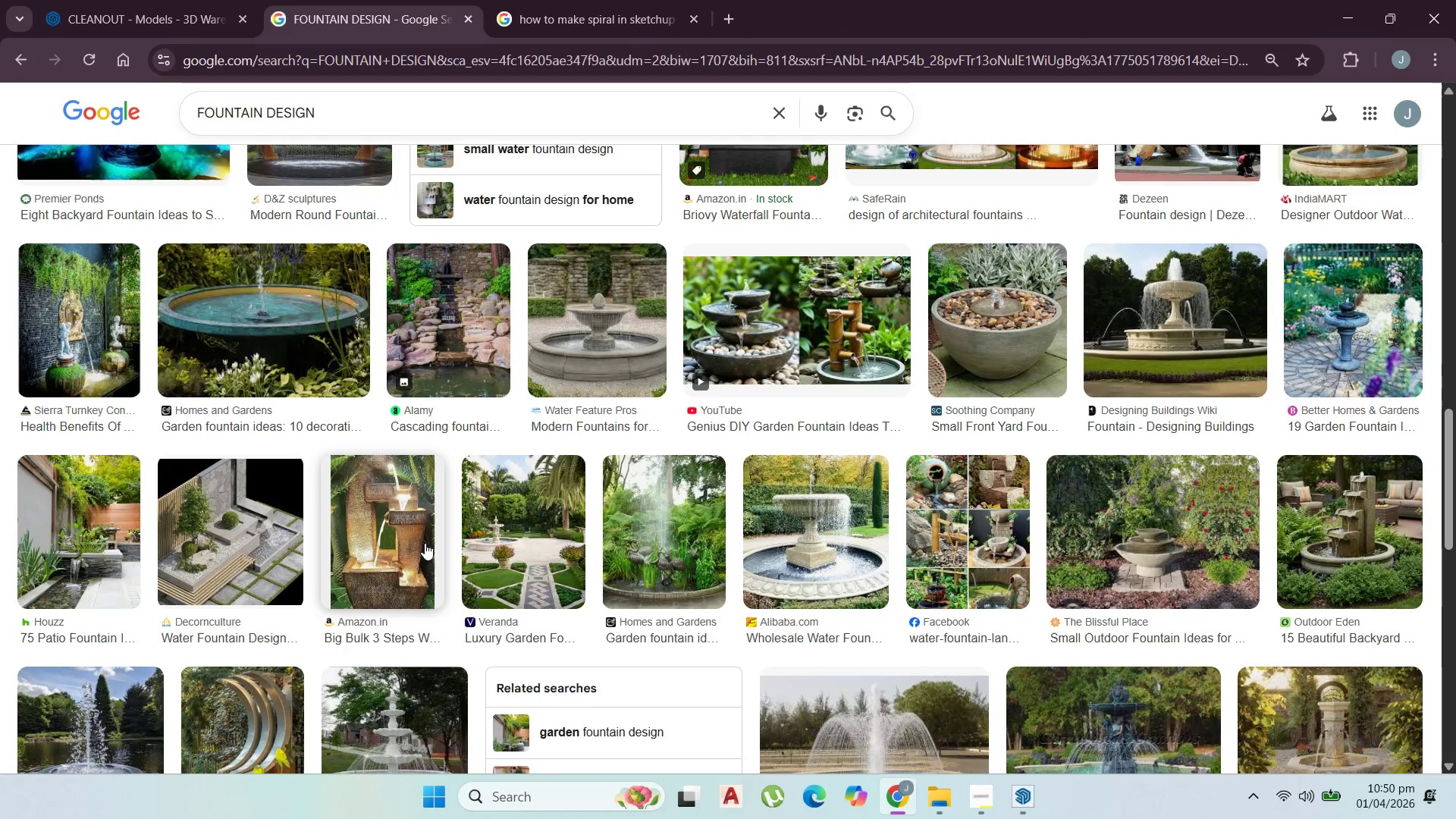 
scroll: coordinate [893, 534], scroll_direction: down, amount: 5.0
 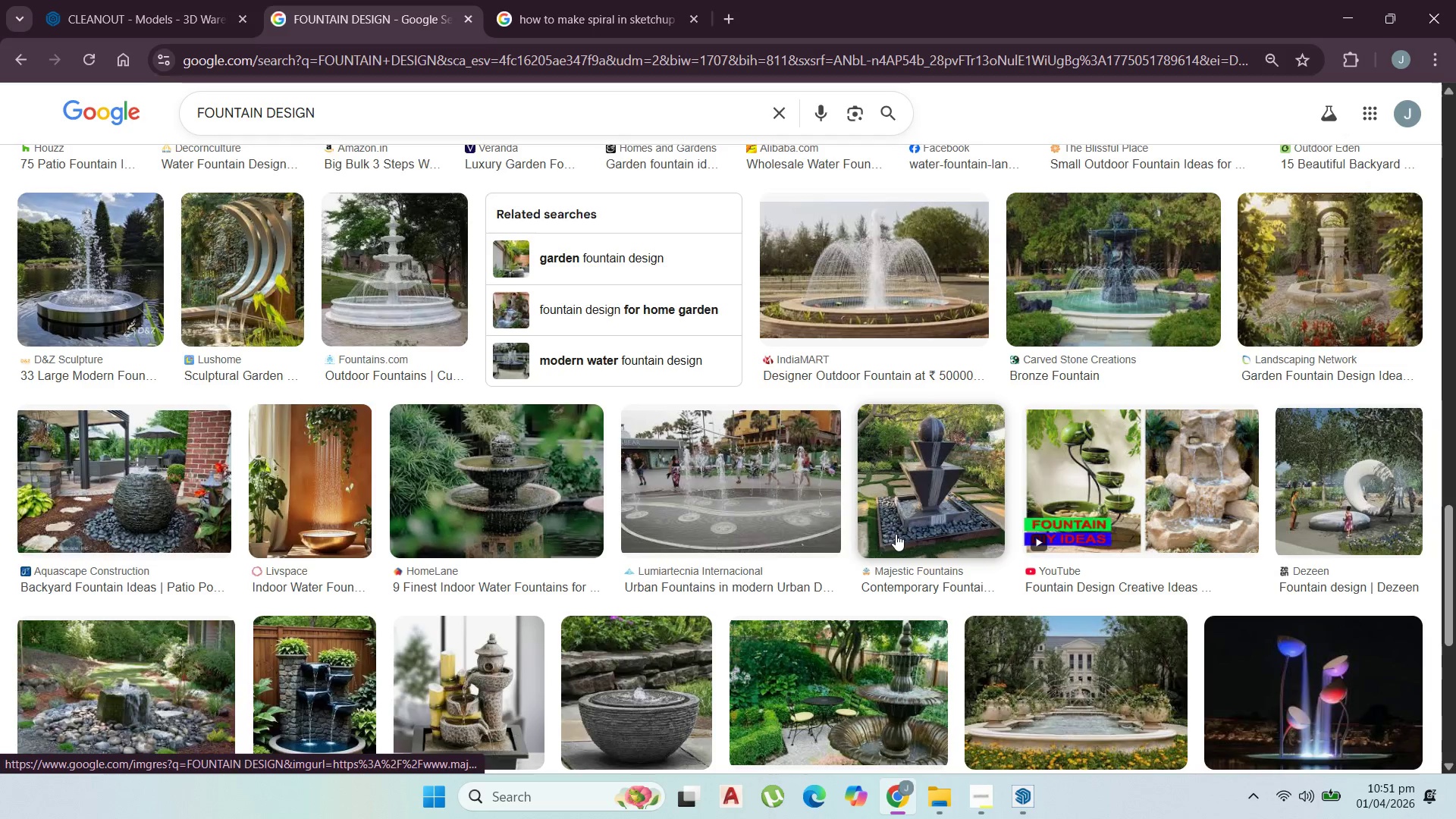 
scroll: coordinate [794, 460], scroll_direction: down, amount: 9.0
 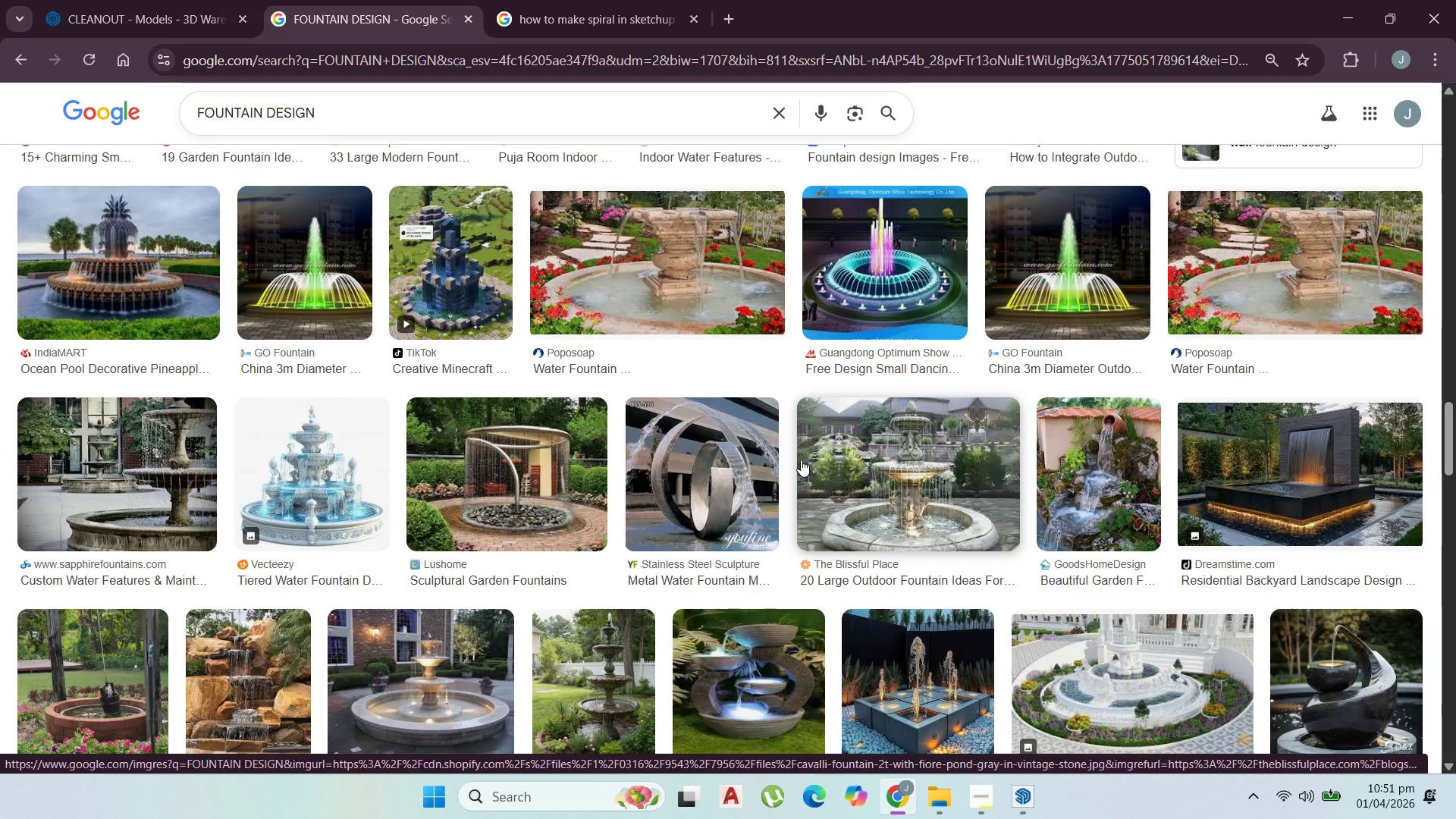 
wait(6.49)
 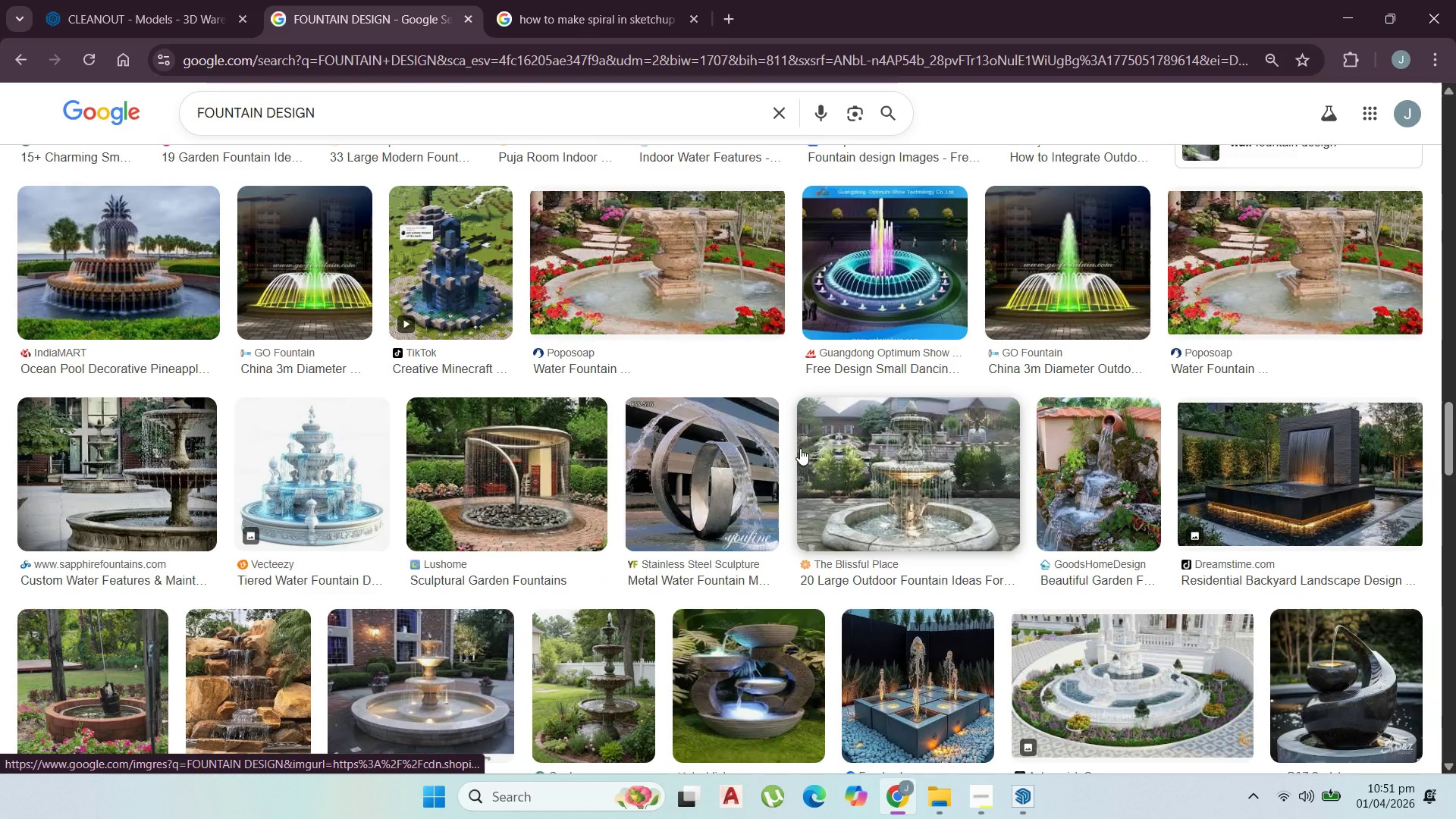 
scroll: coordinate [905, 509], scroll_direction: down, amount: 11.0
 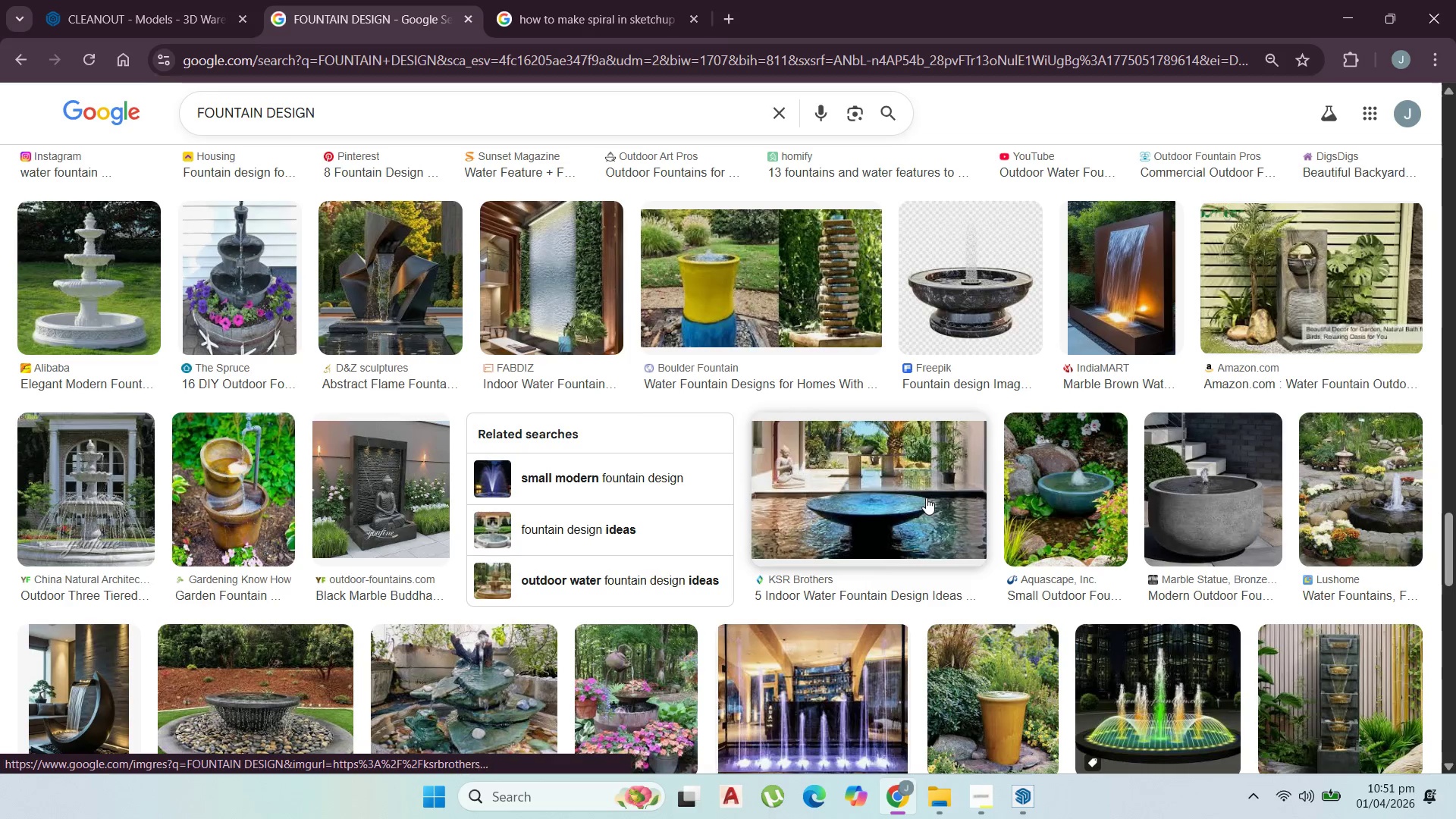 
scroll: coordinate [915, 557], scroll_direction: down, amount: 10.0
 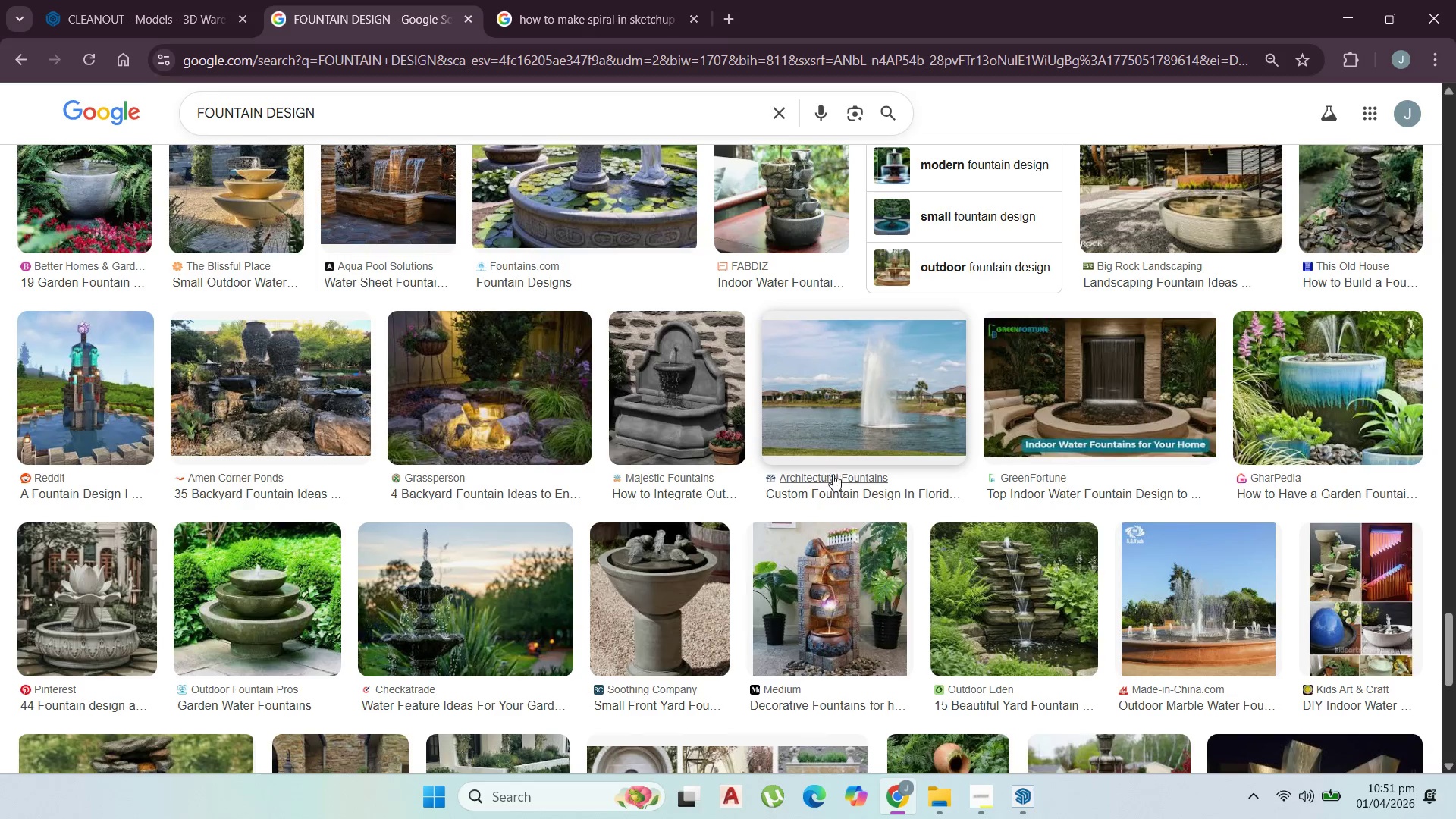 
scroll: coordinate [885, 519], scroll_direction: down, amount: 1.0
 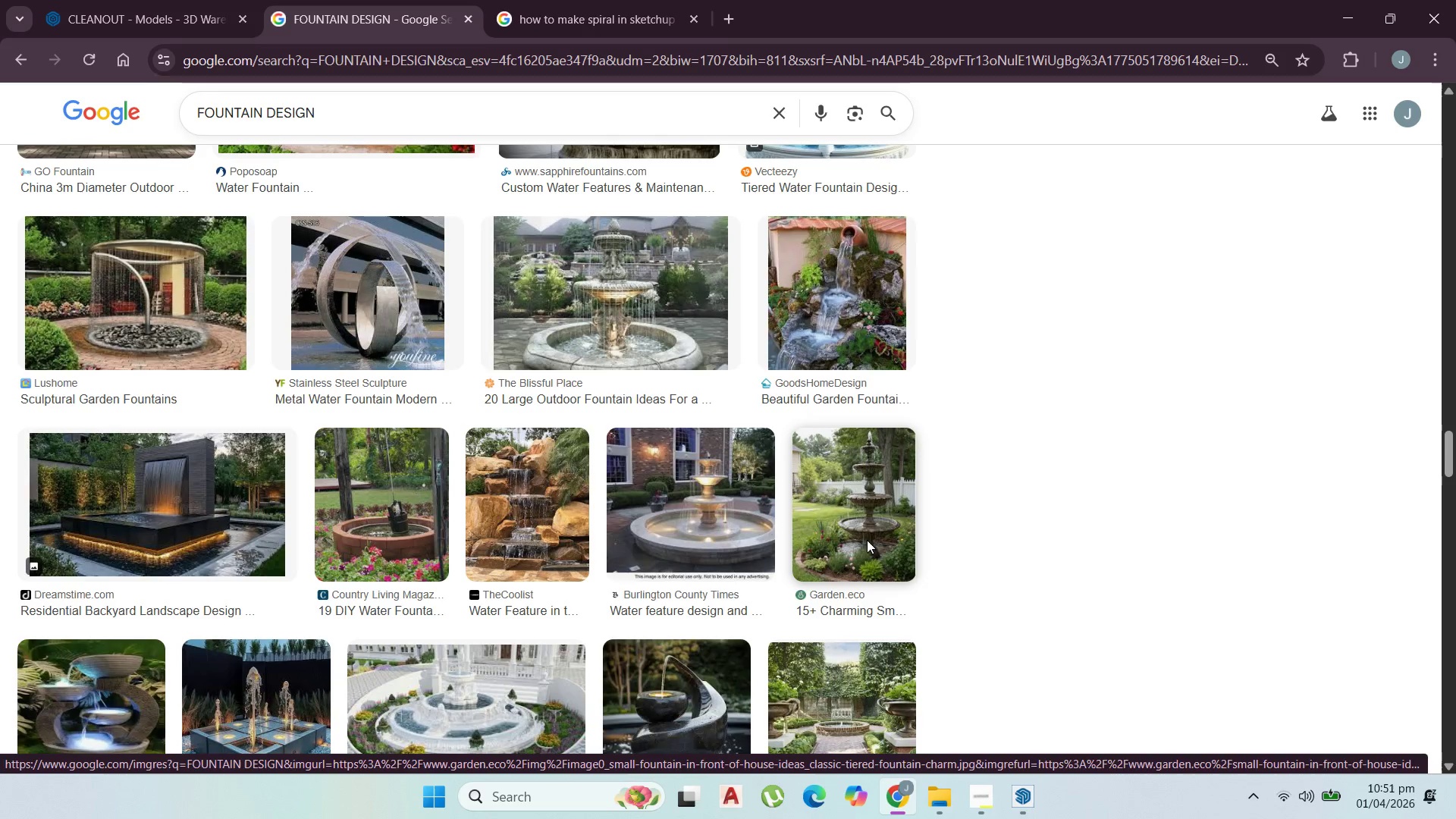 
wait(6.73)
 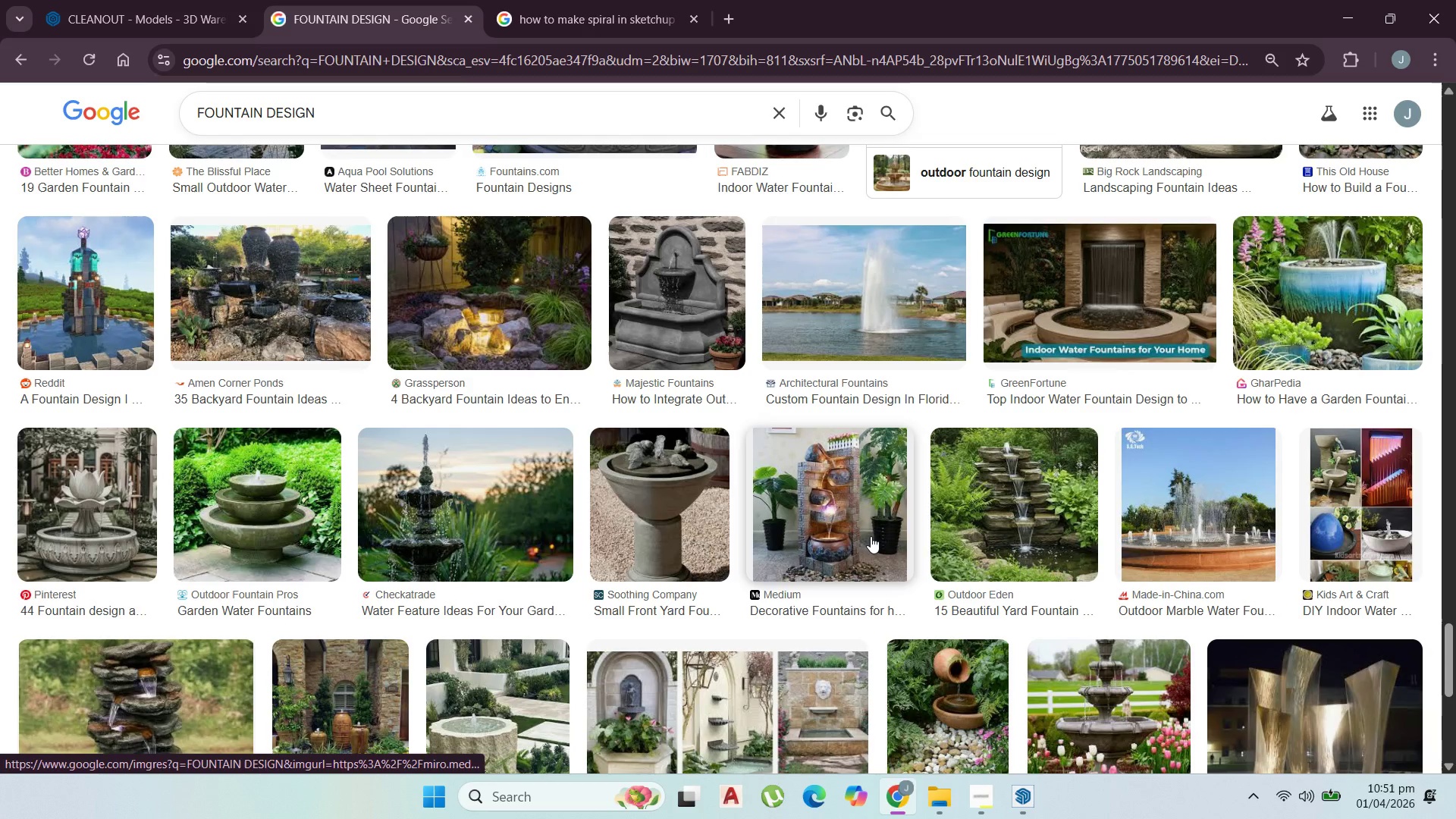 
scroll: coordinate [833, 438], scroll_direction: down, amount: 4.0
 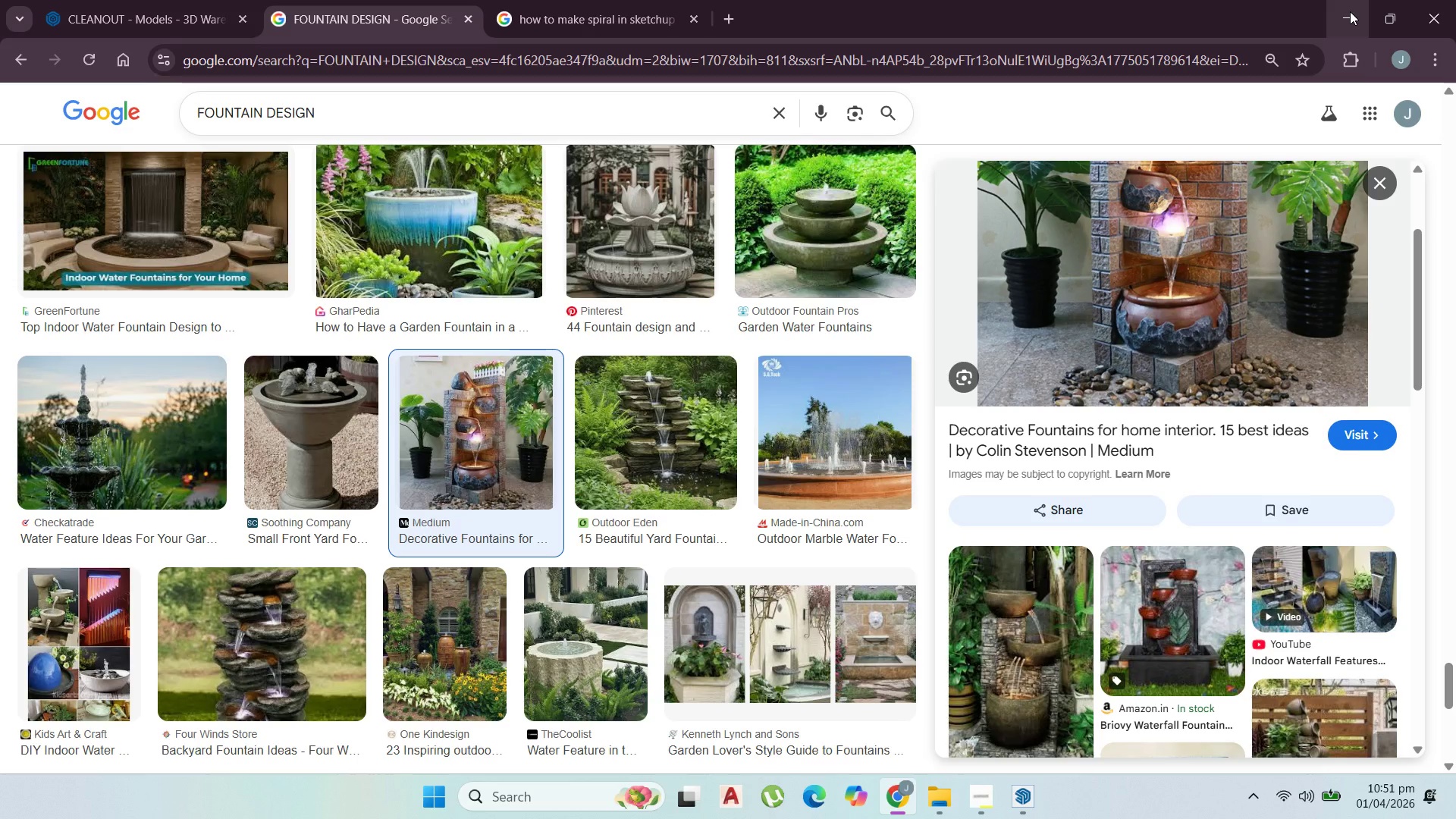 
left_click([1344, 11])
 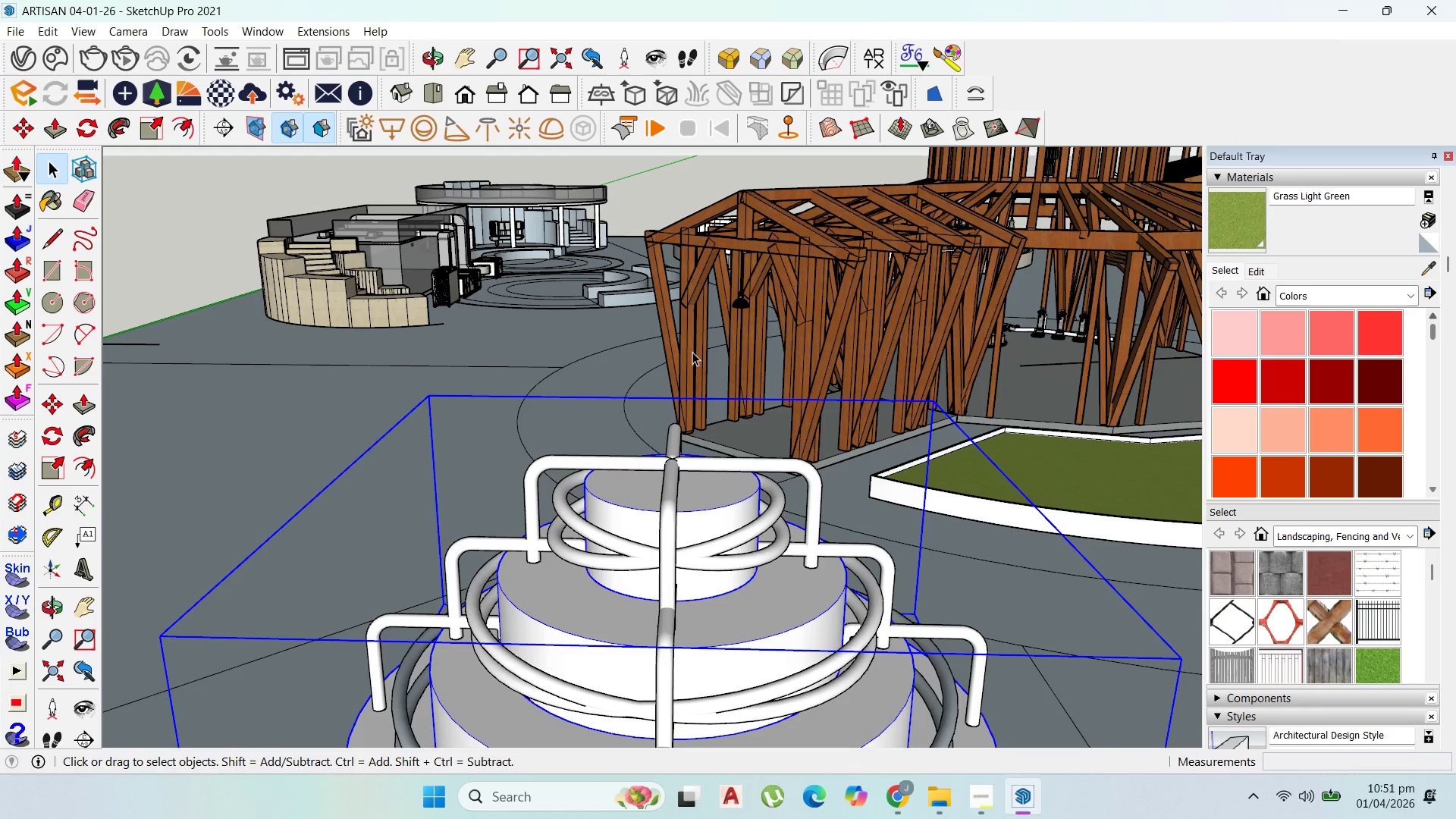 
scroll: coordinate [625, 281], scroll_direction: down, amount: 5.0
 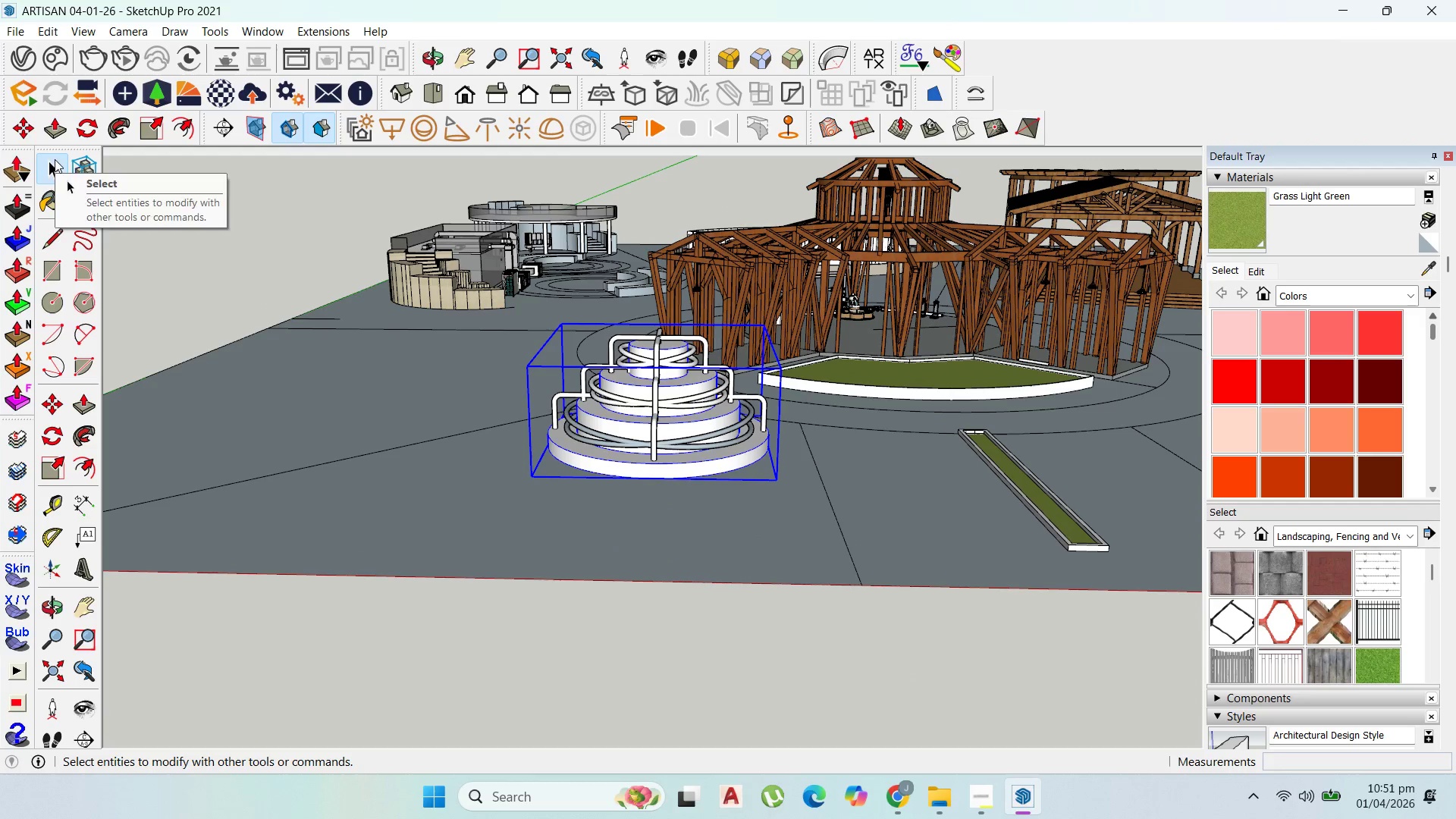 
scroll: coordinate [671, 528], scroll_direction: up, amount: 18.0
 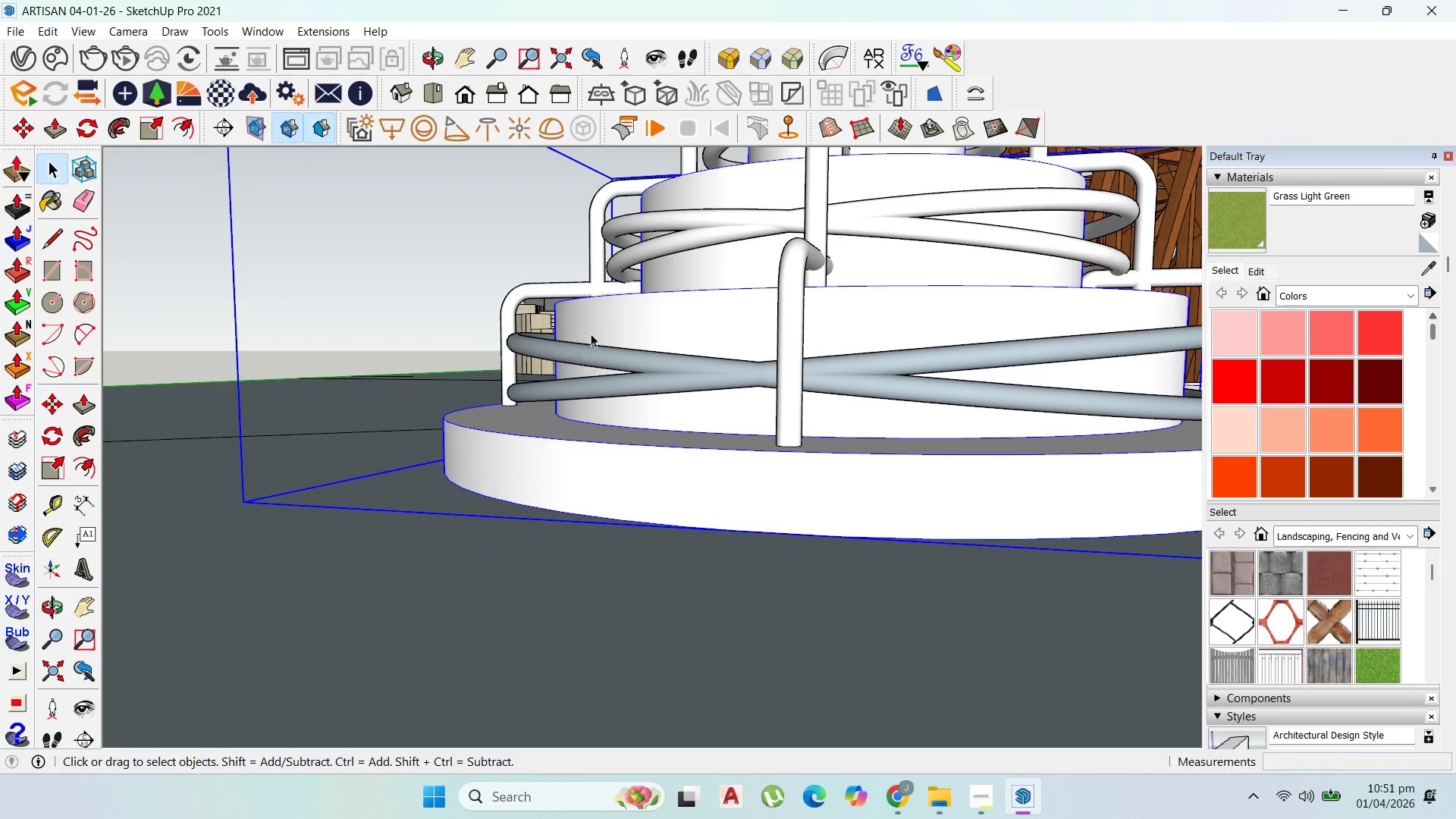 
double_click([597, 349])
 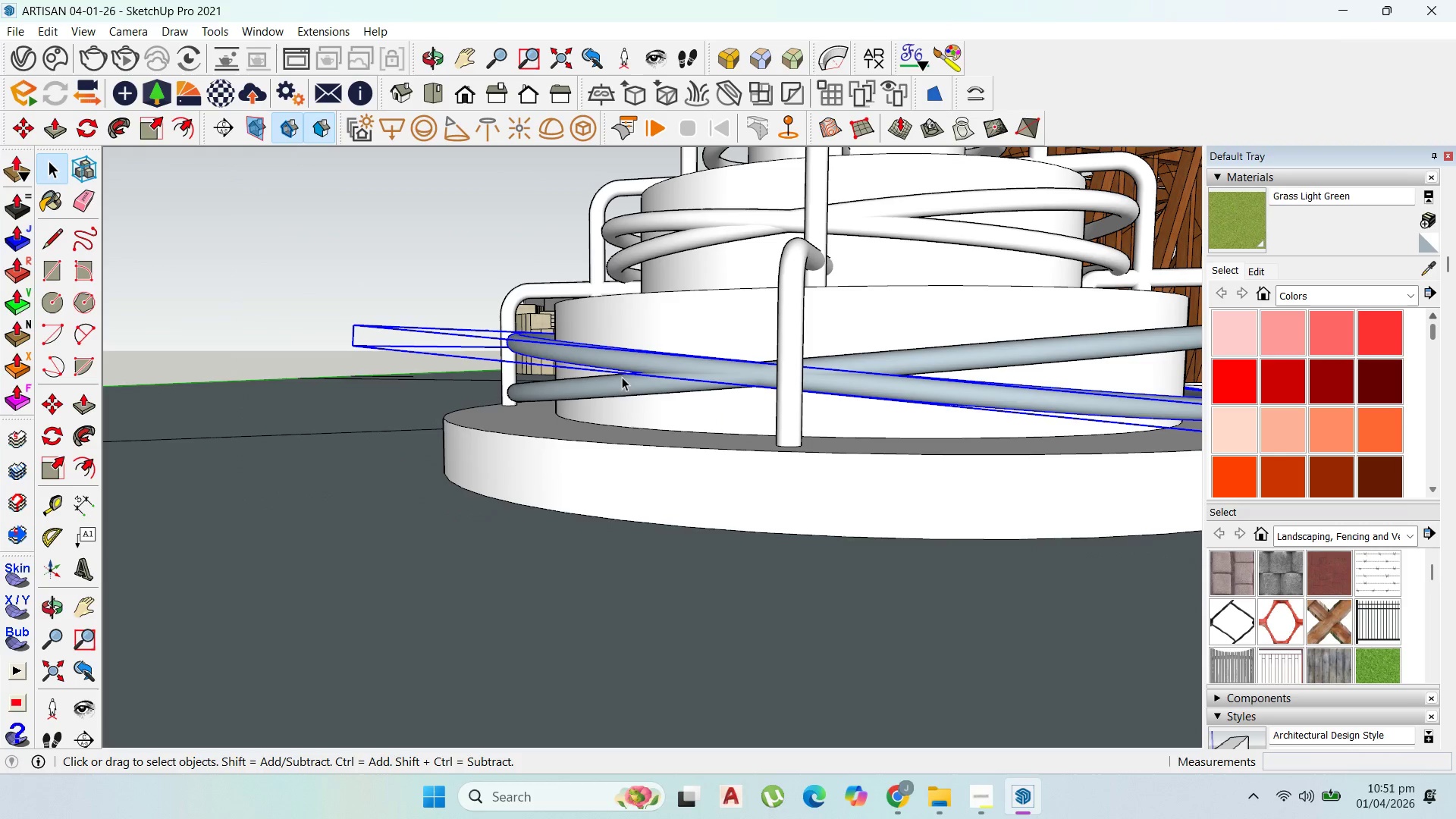 
hold_key(key=ShiftLeft, duration=0.53)
left_click([627, 382])
 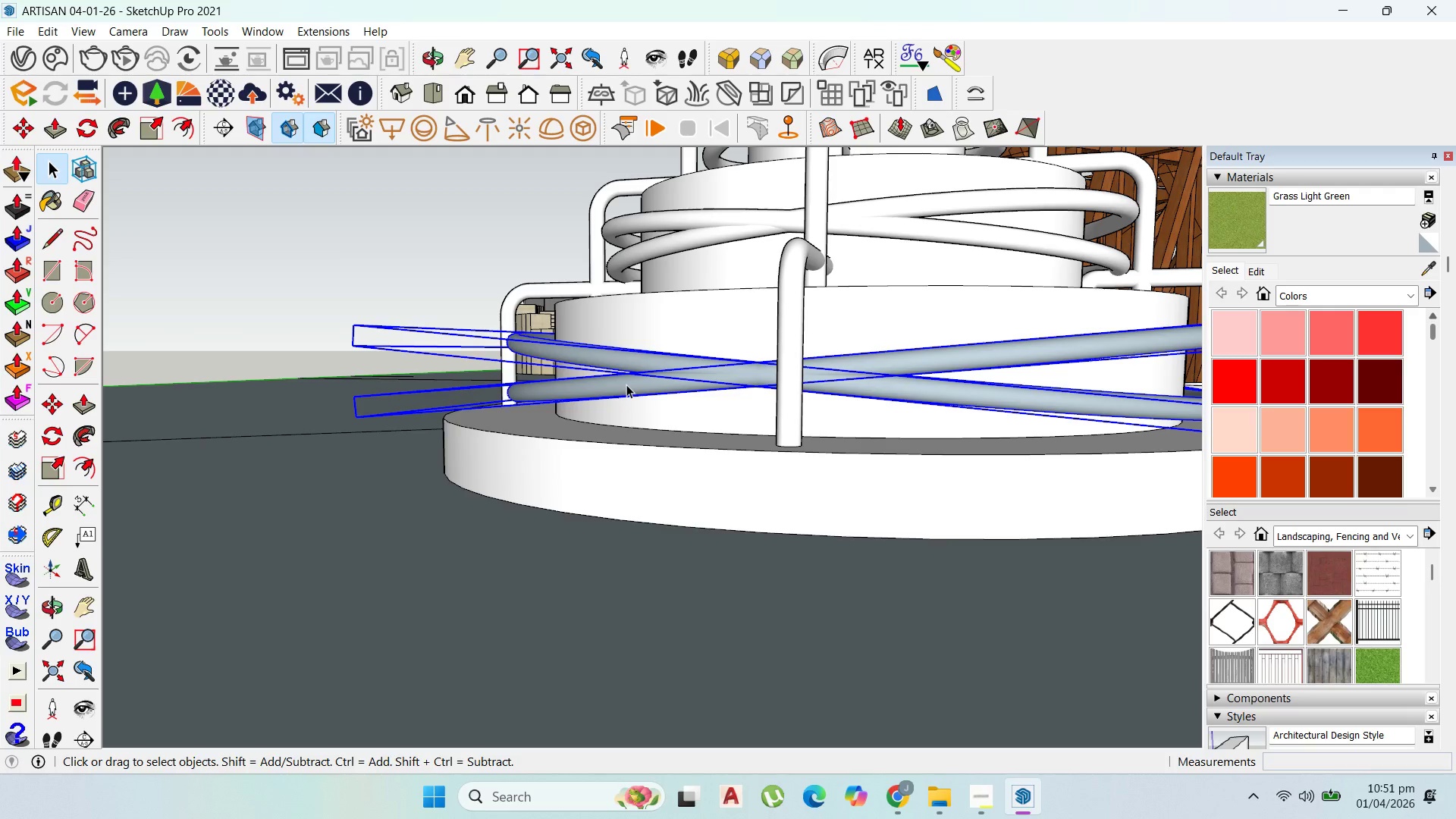 
key(M)
 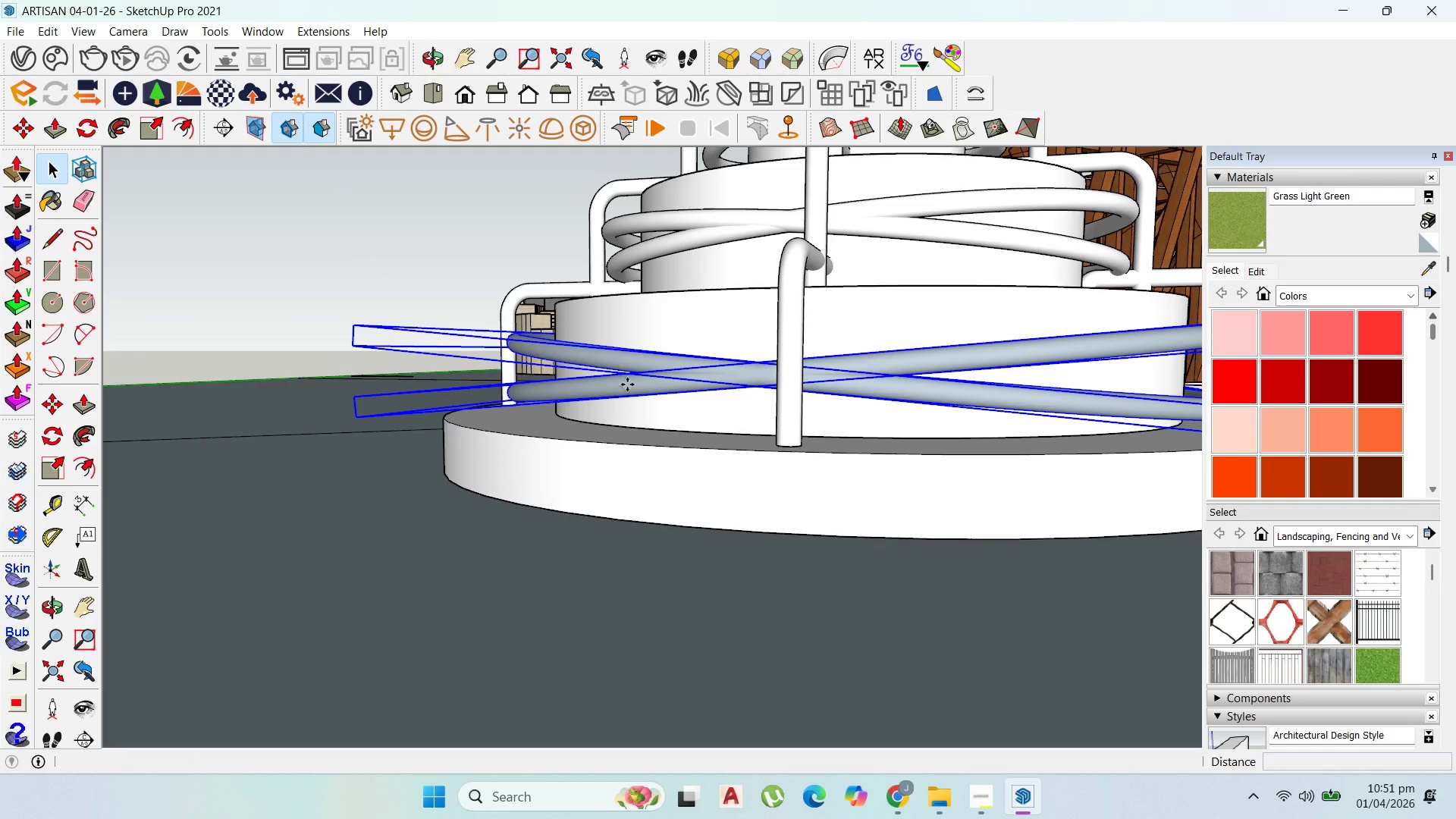 
left_click([627, 384])
 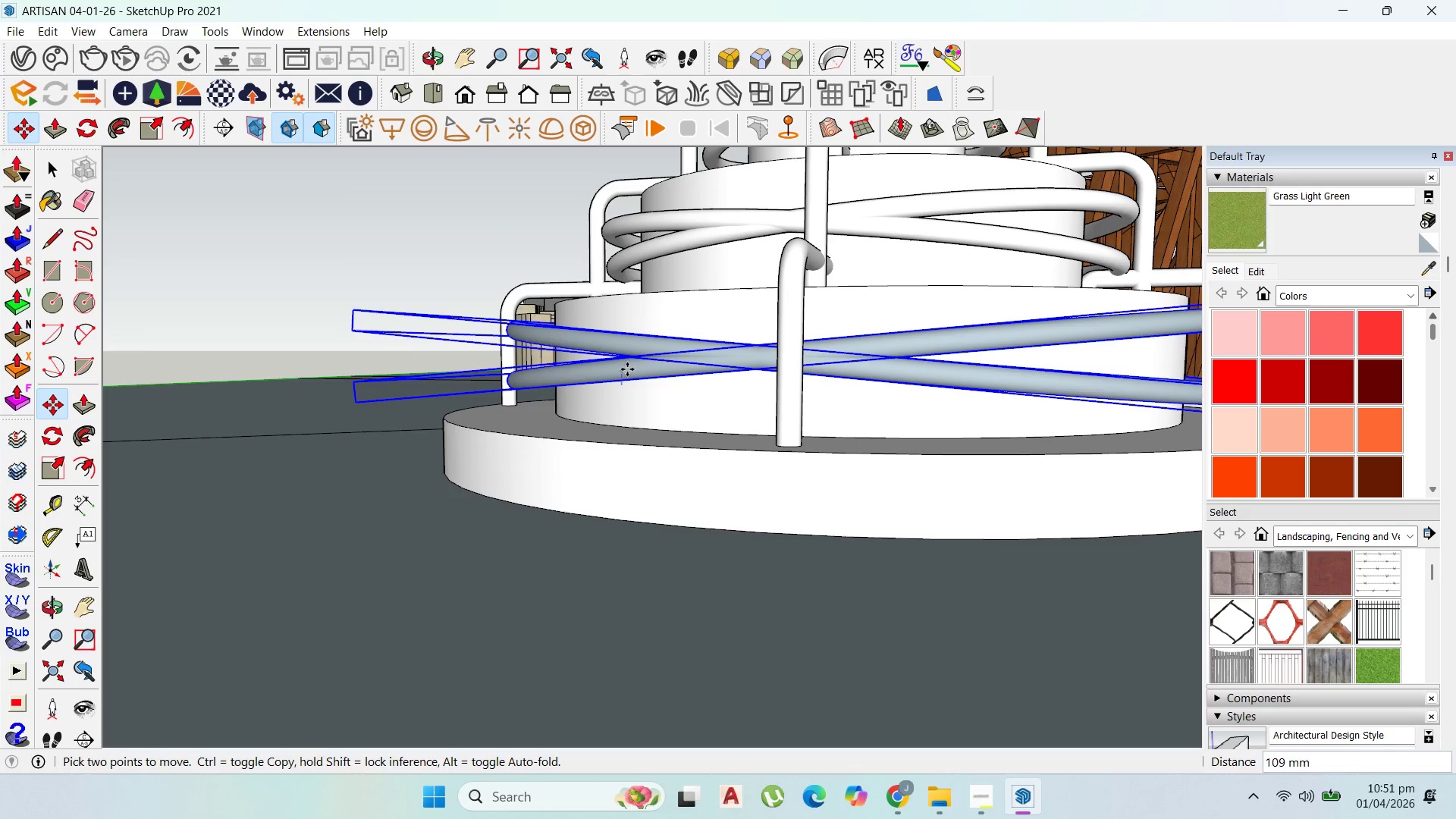 
left_click([627, 369])
 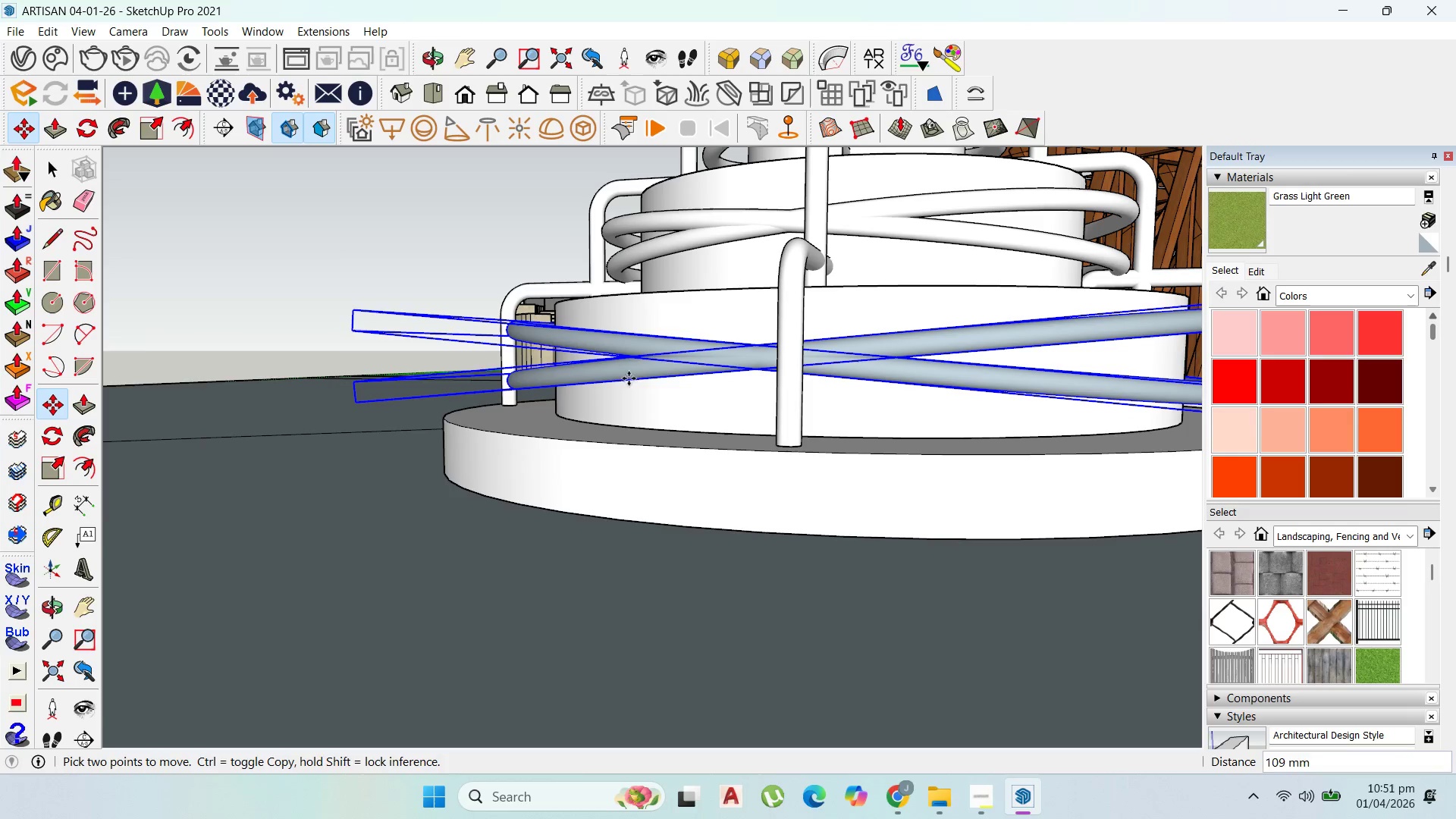 
scroll: coordinate [645, 415], scroll_direction: down, amount: 3.0
 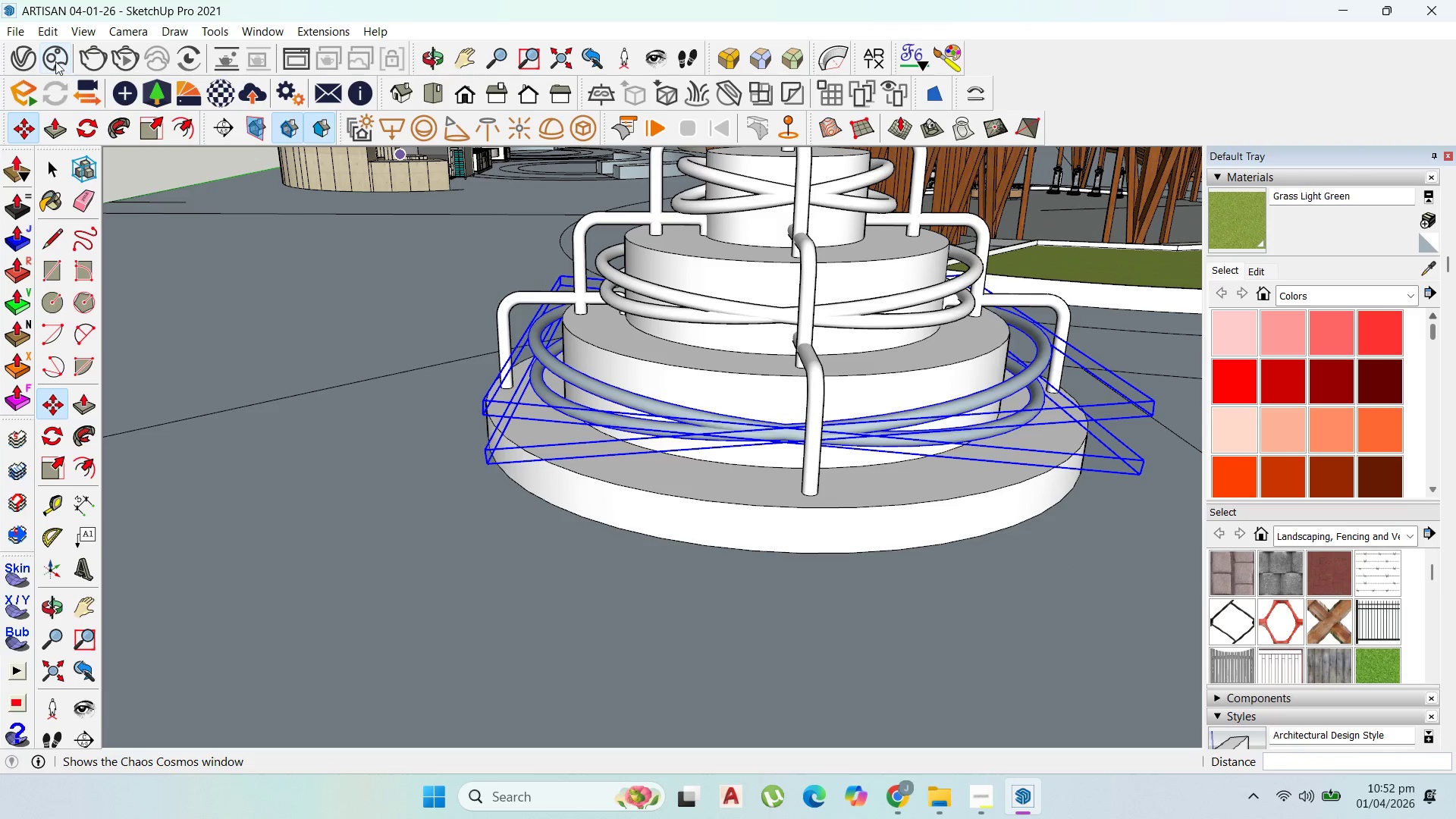 
left_click([20, 58])
 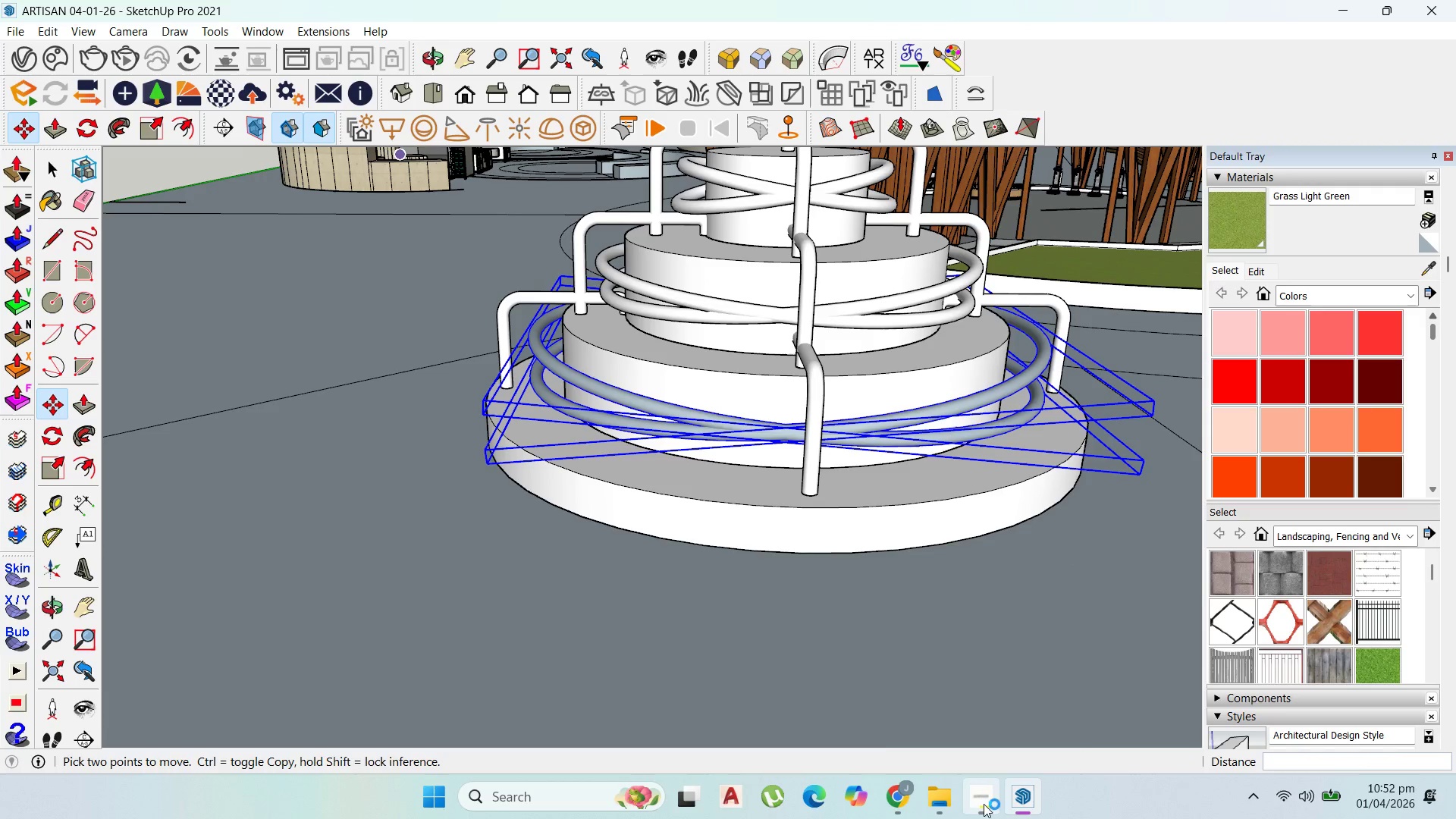 
left_click([987, 800])